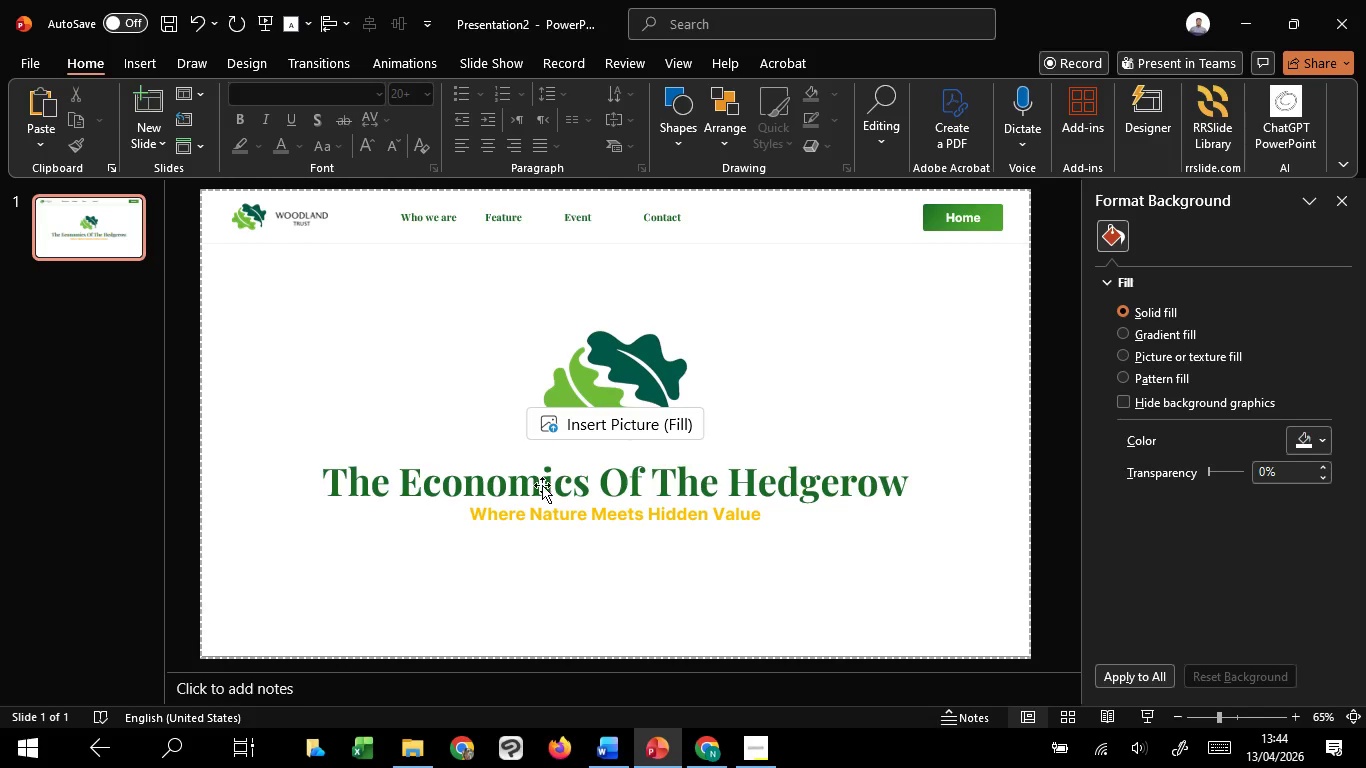 
hold_key(key=ControlLeft, duration=0.92)
scroll: coordinate [542, 485], scroll_direction: down, amount: 1.0
 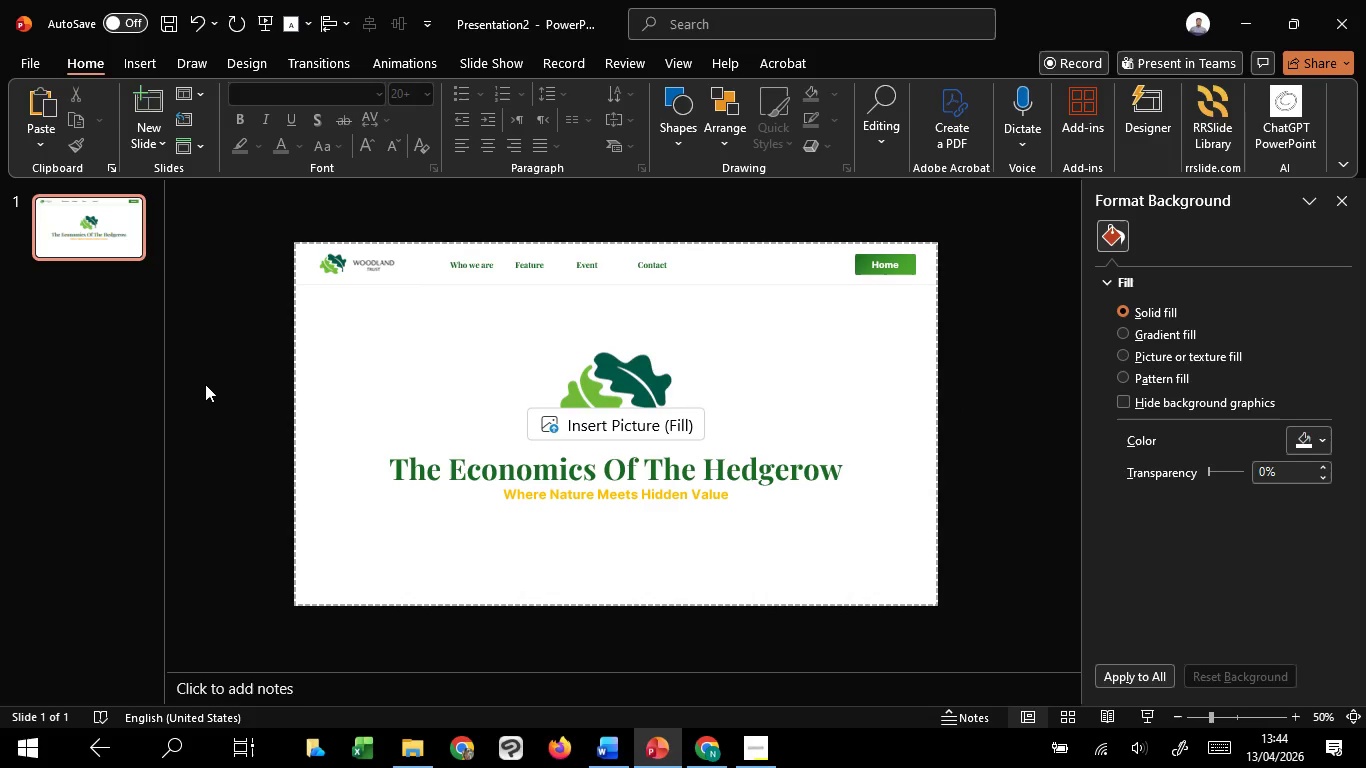 
key(Meta+Shift+S)
 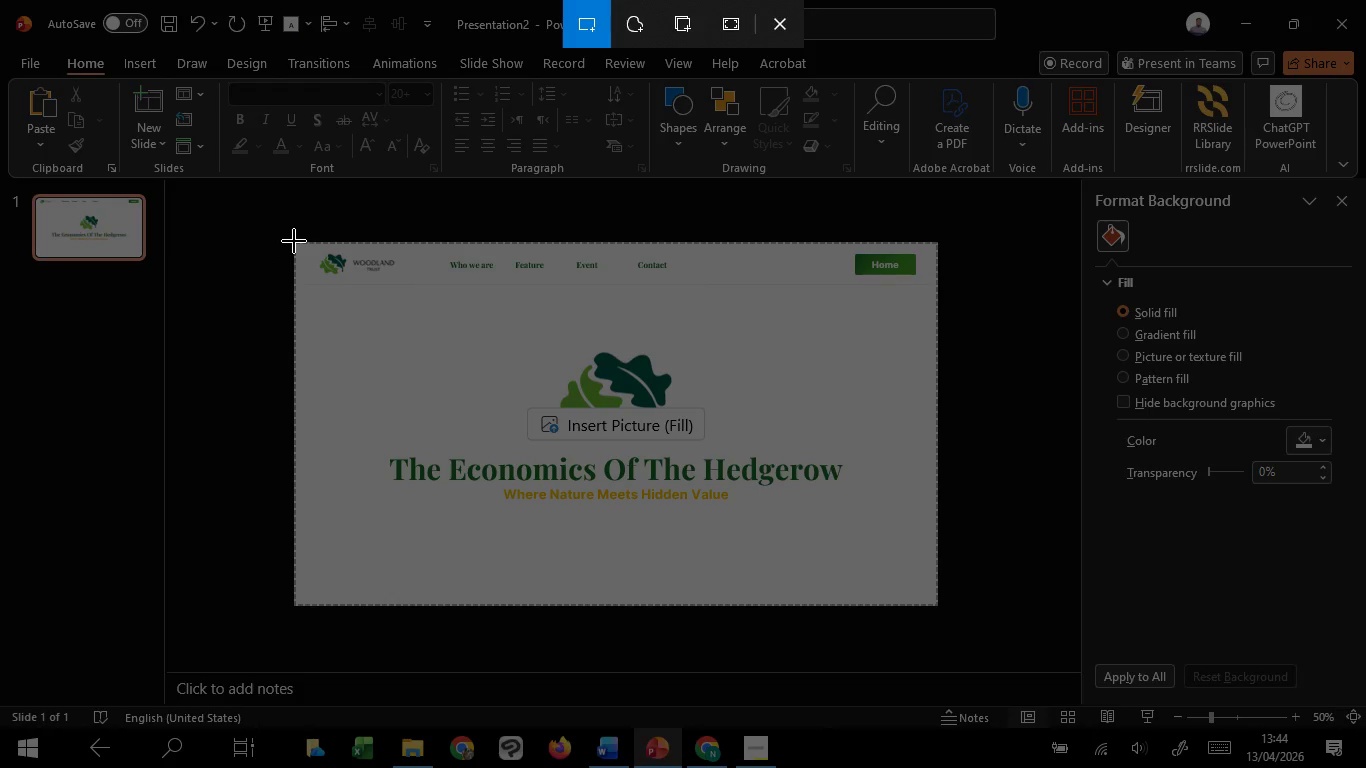 
left_click_drag(start_coordinate=[297, 241], to_coordinate=[936, 604])
 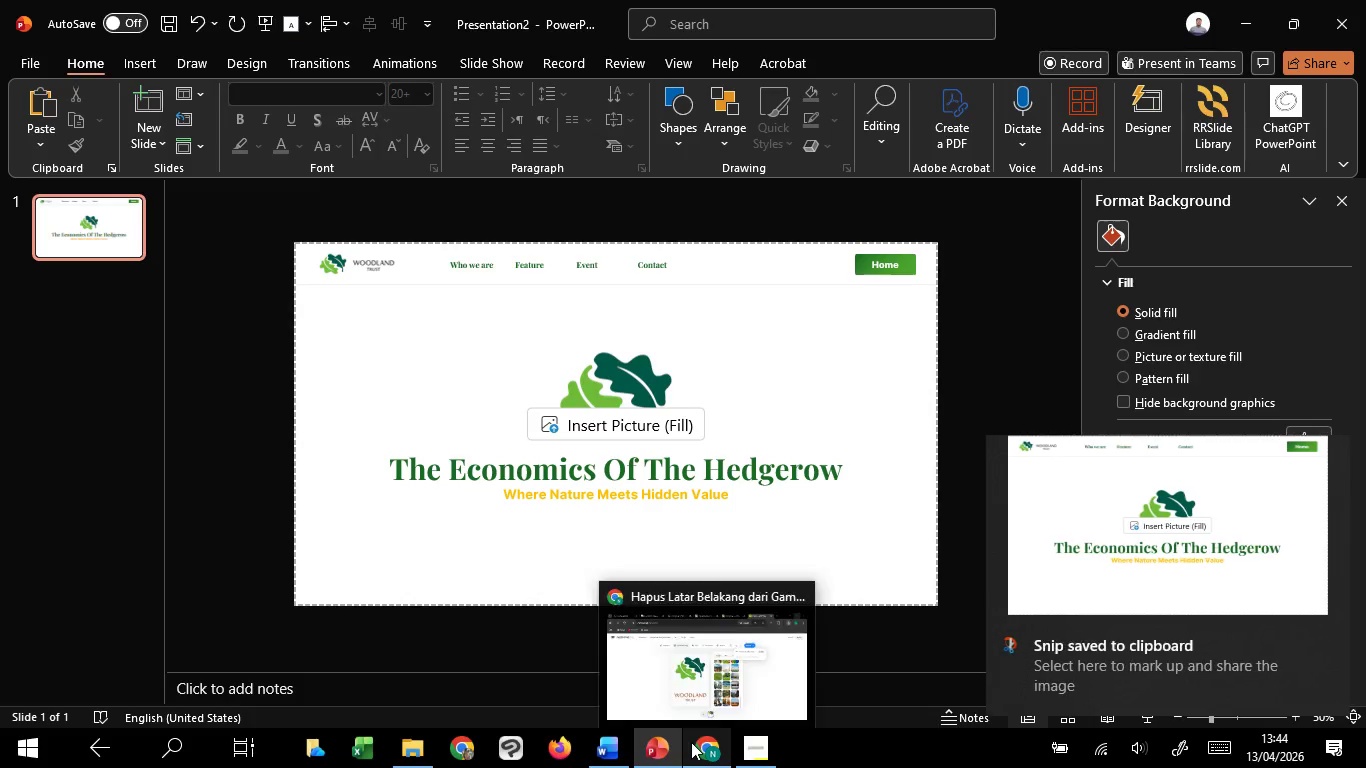 
left_click([685, 684])
 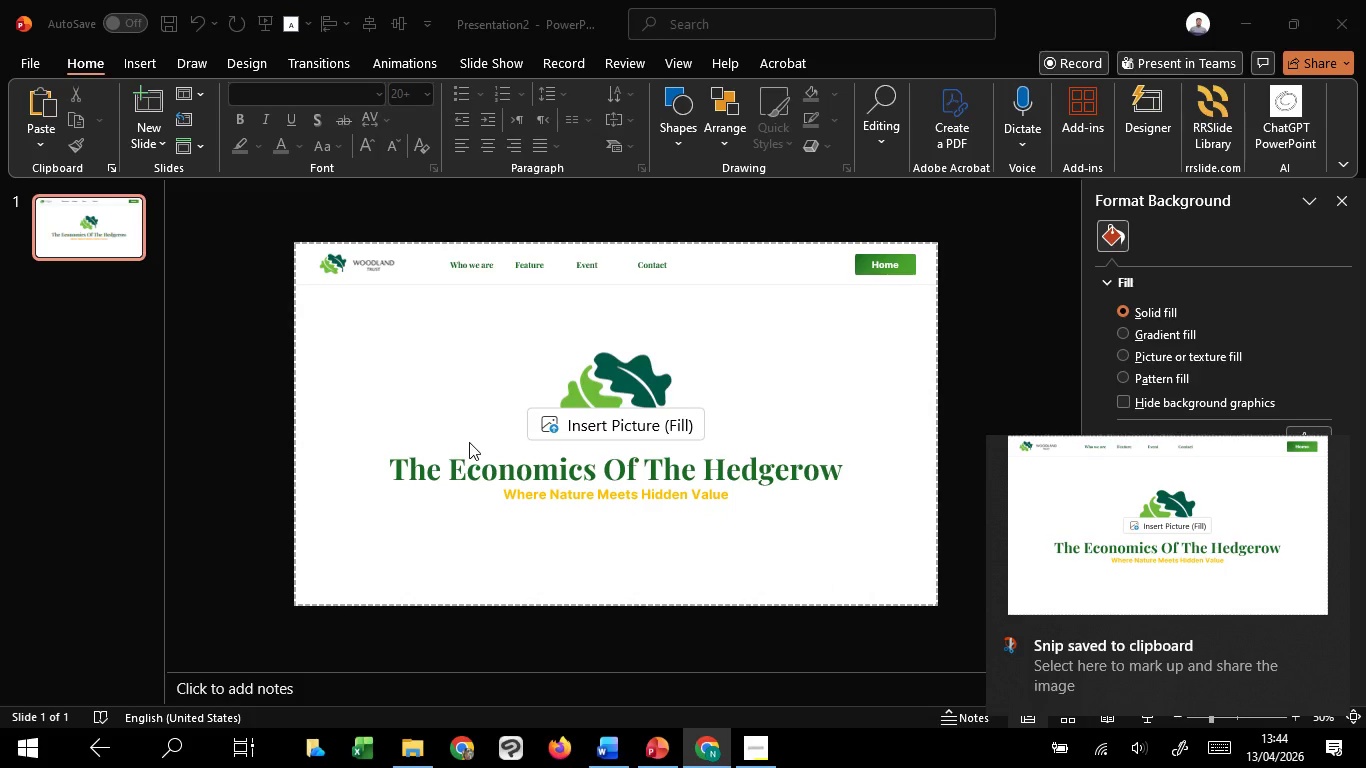 
left_click([1121, 22])
 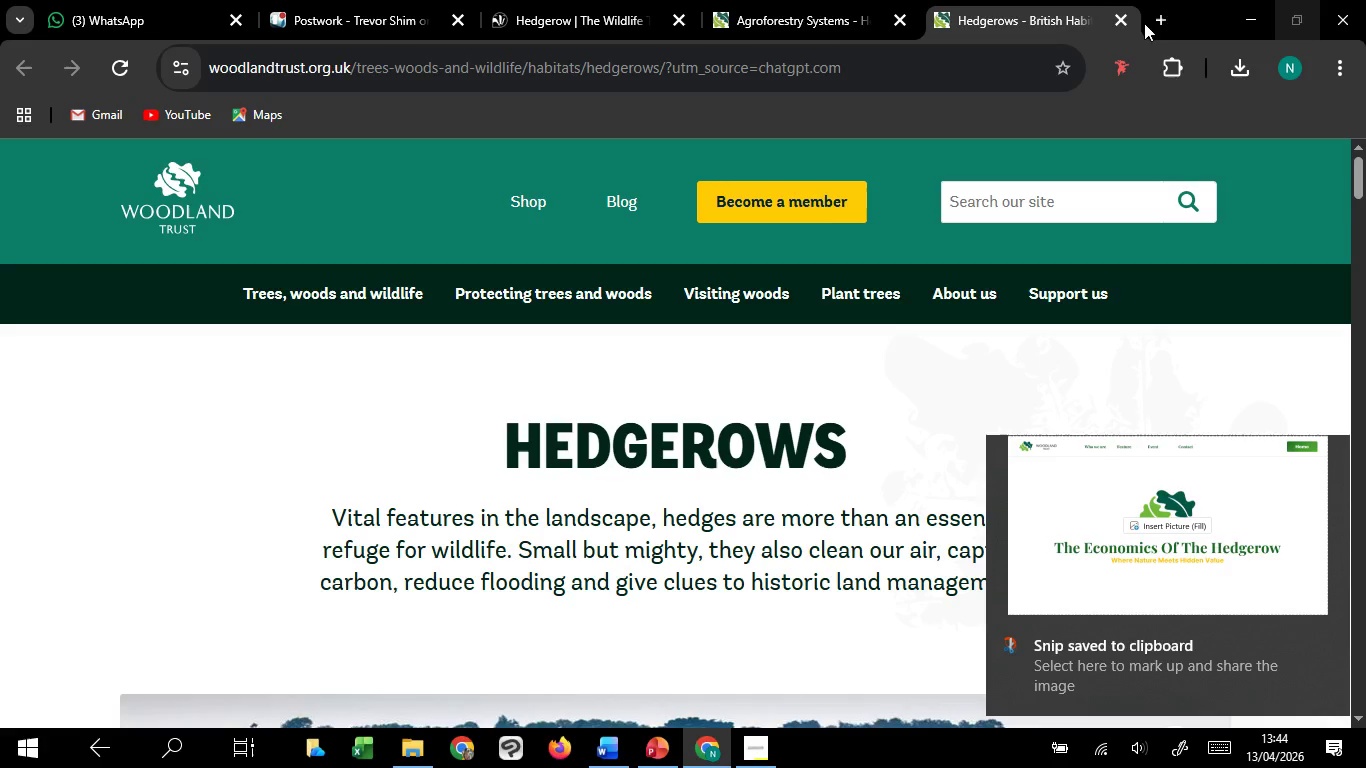 
left_click([1159, 23])
 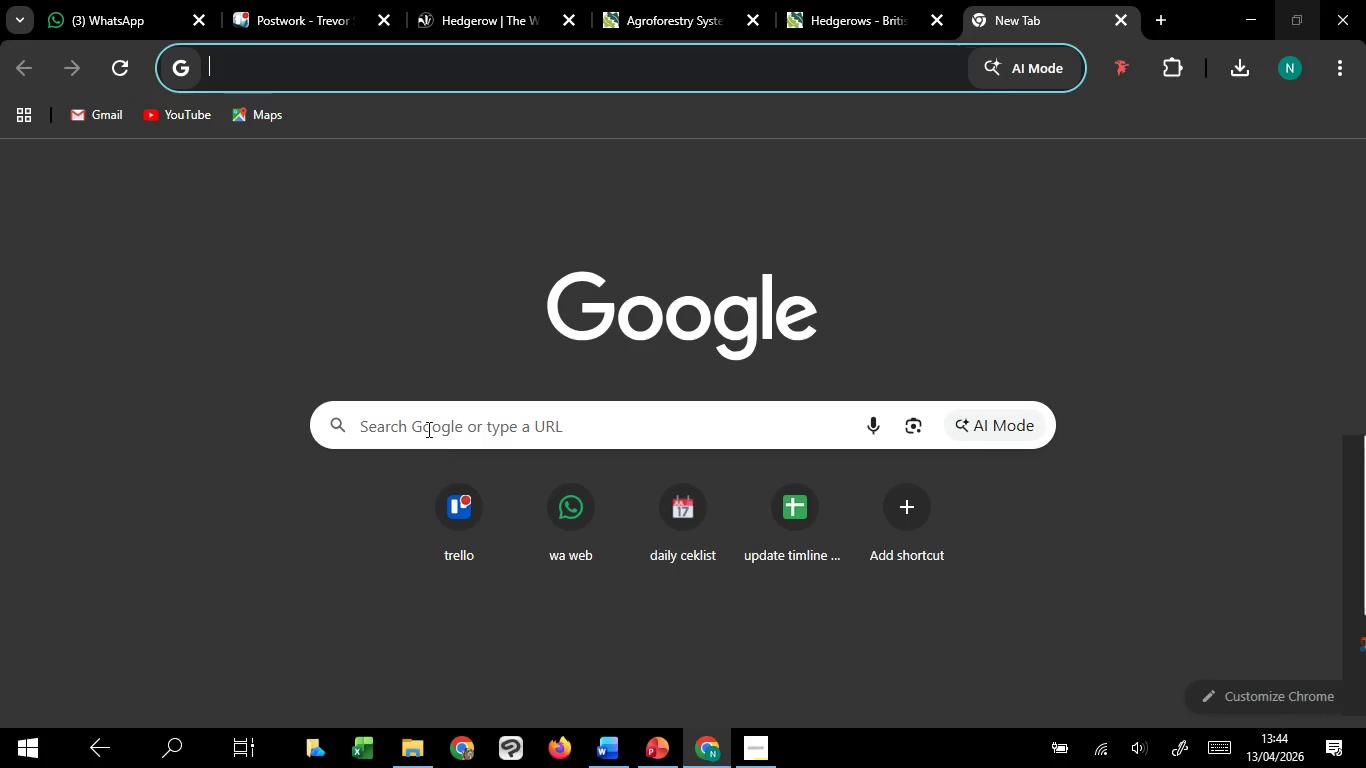 
left_click([427, 429])
 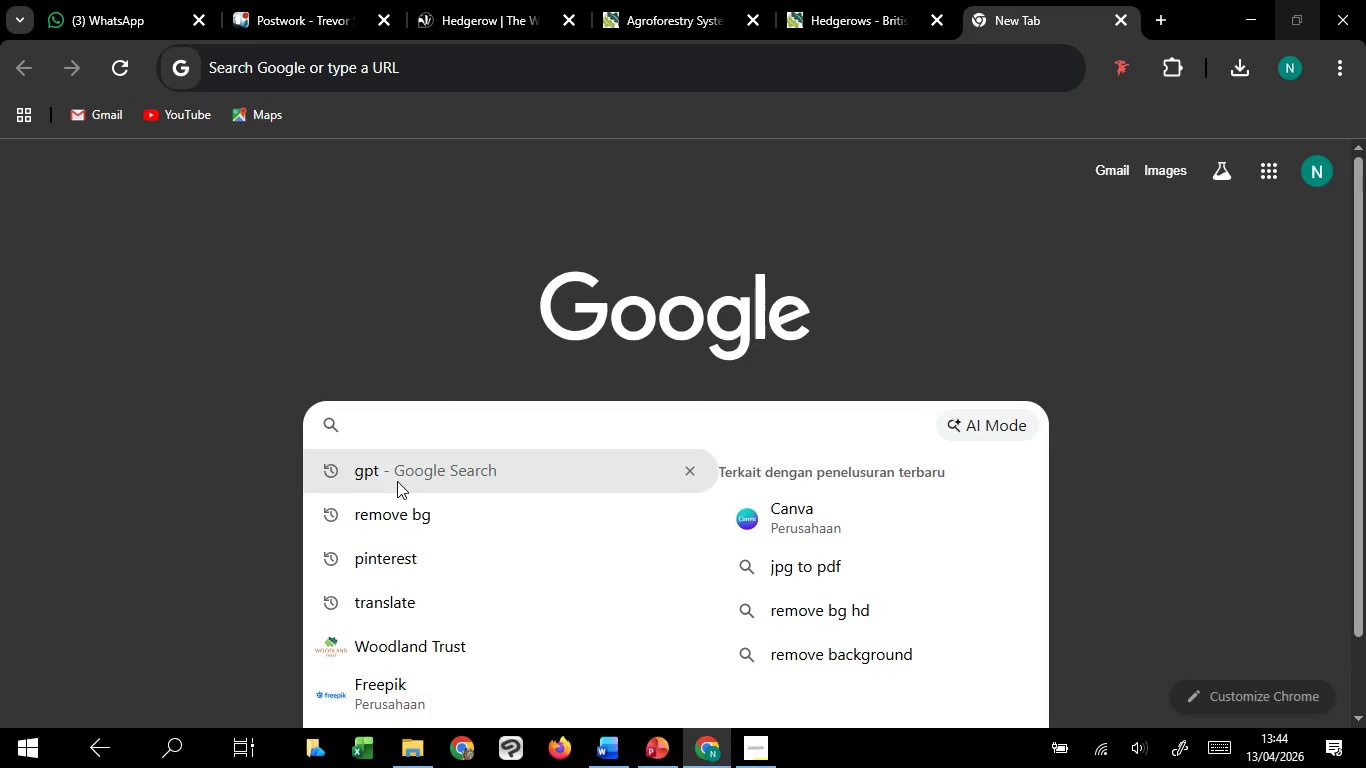 
left_click([397, 481])
 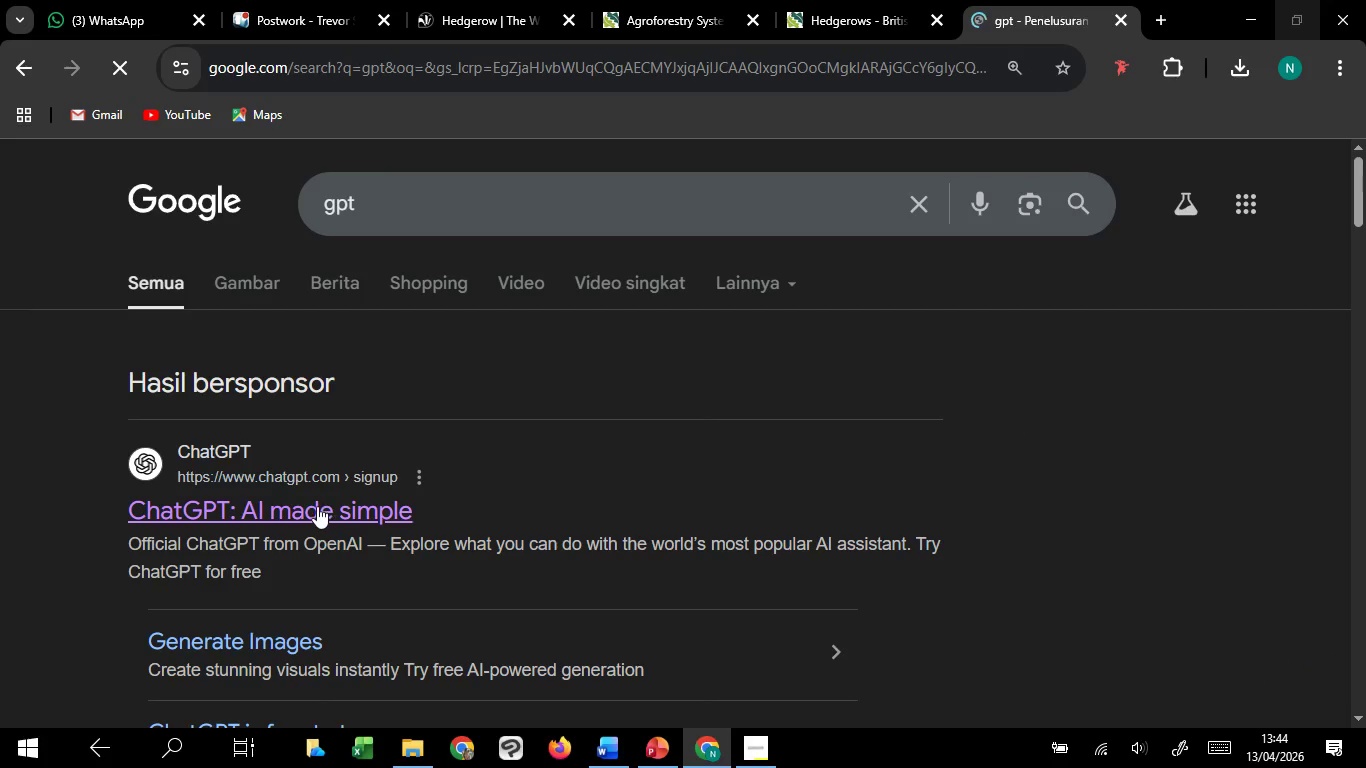 
left_click([317, 506])
 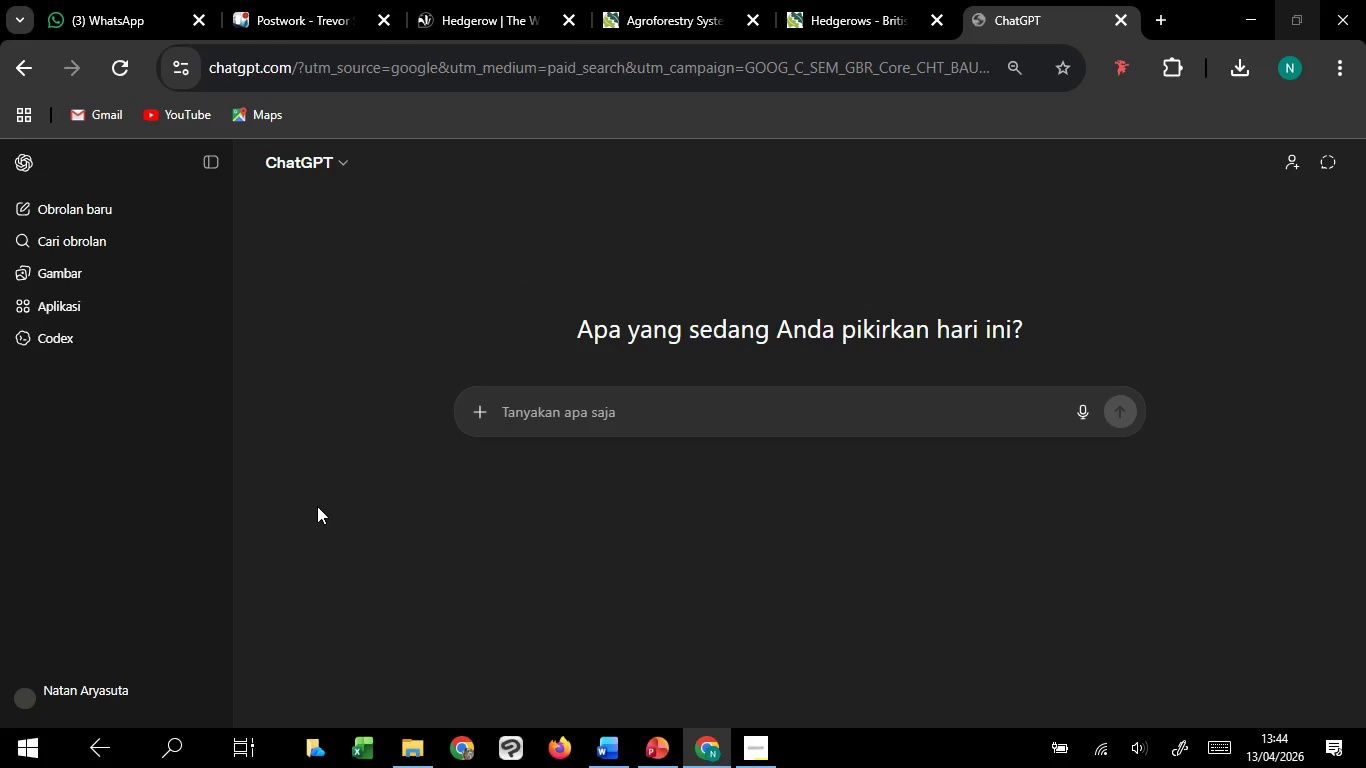 
wait(8.56)
 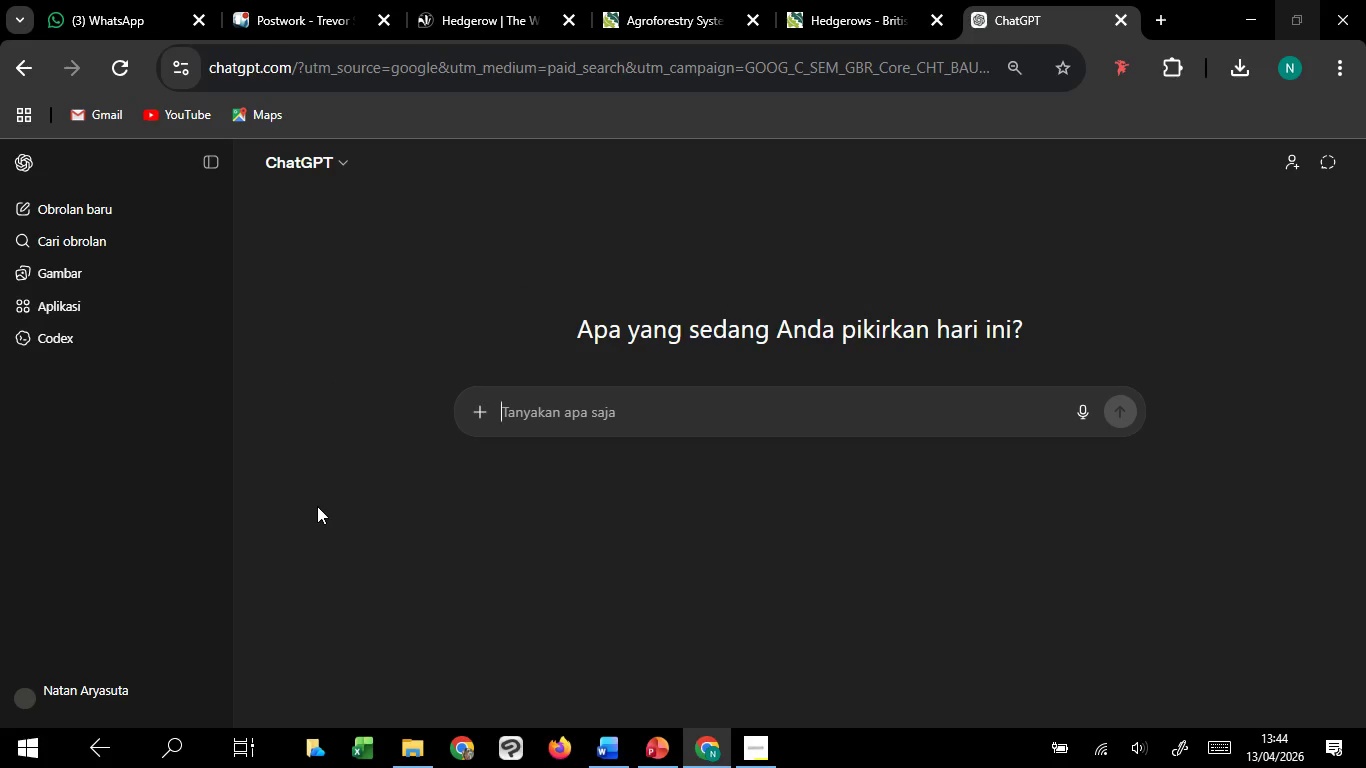 
key(Control+V)
 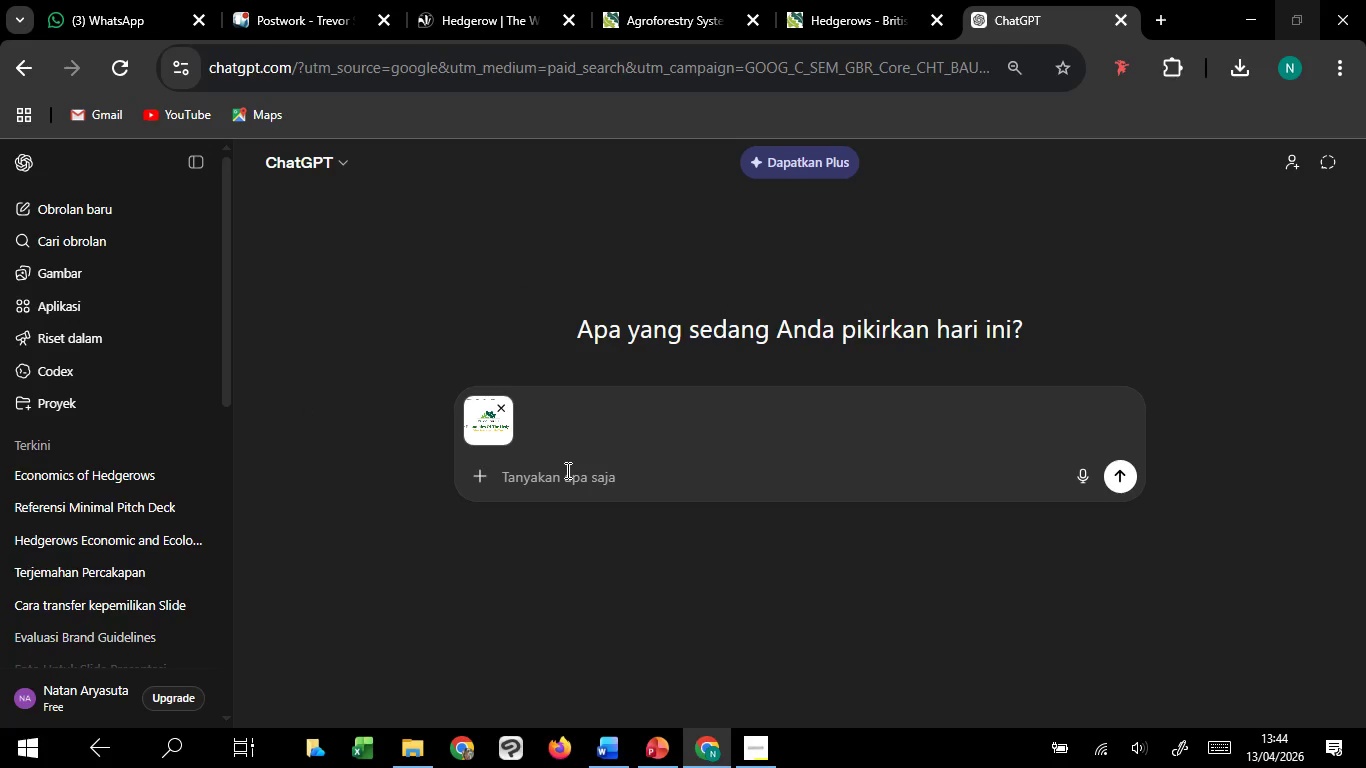 
type(buatin 1 prompt foto yang cocok untuk slide ini, yang paling bagus langsung aja)
 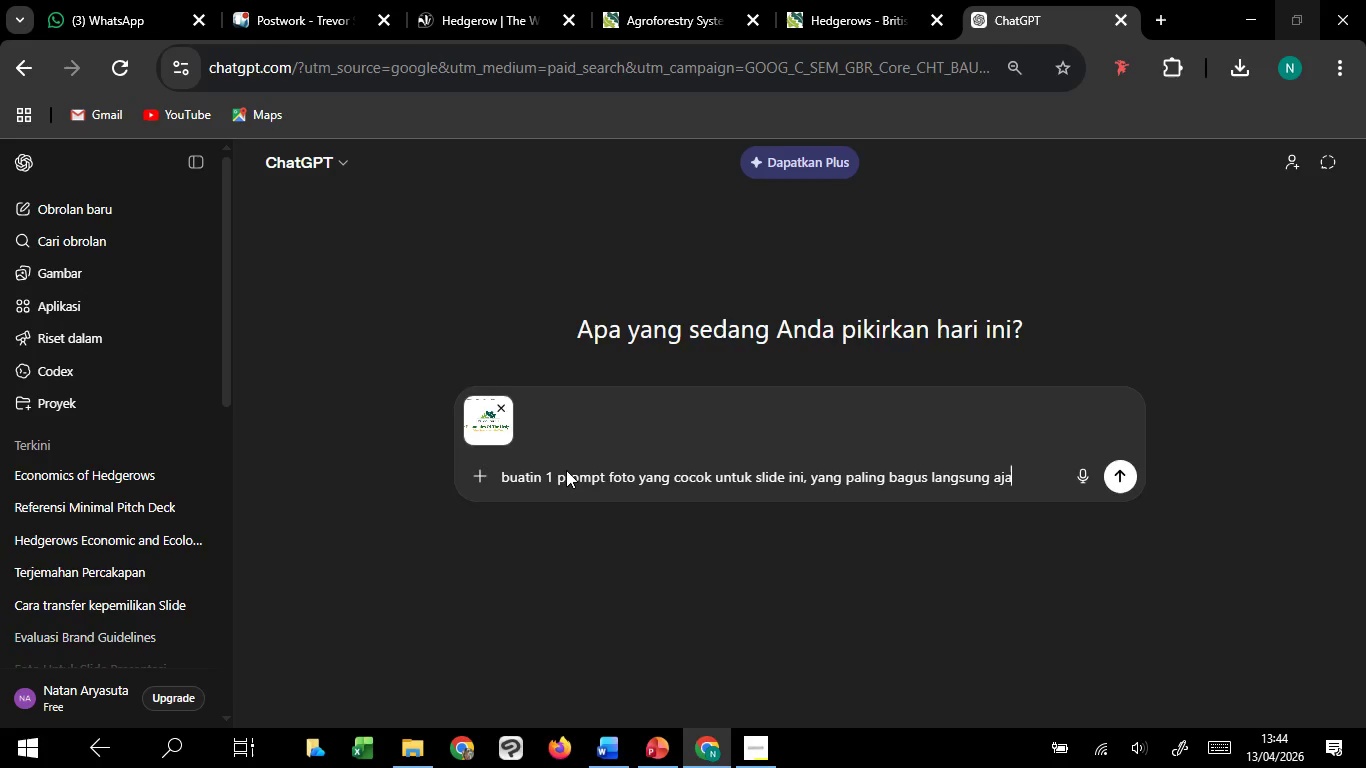 
key(Enter)
 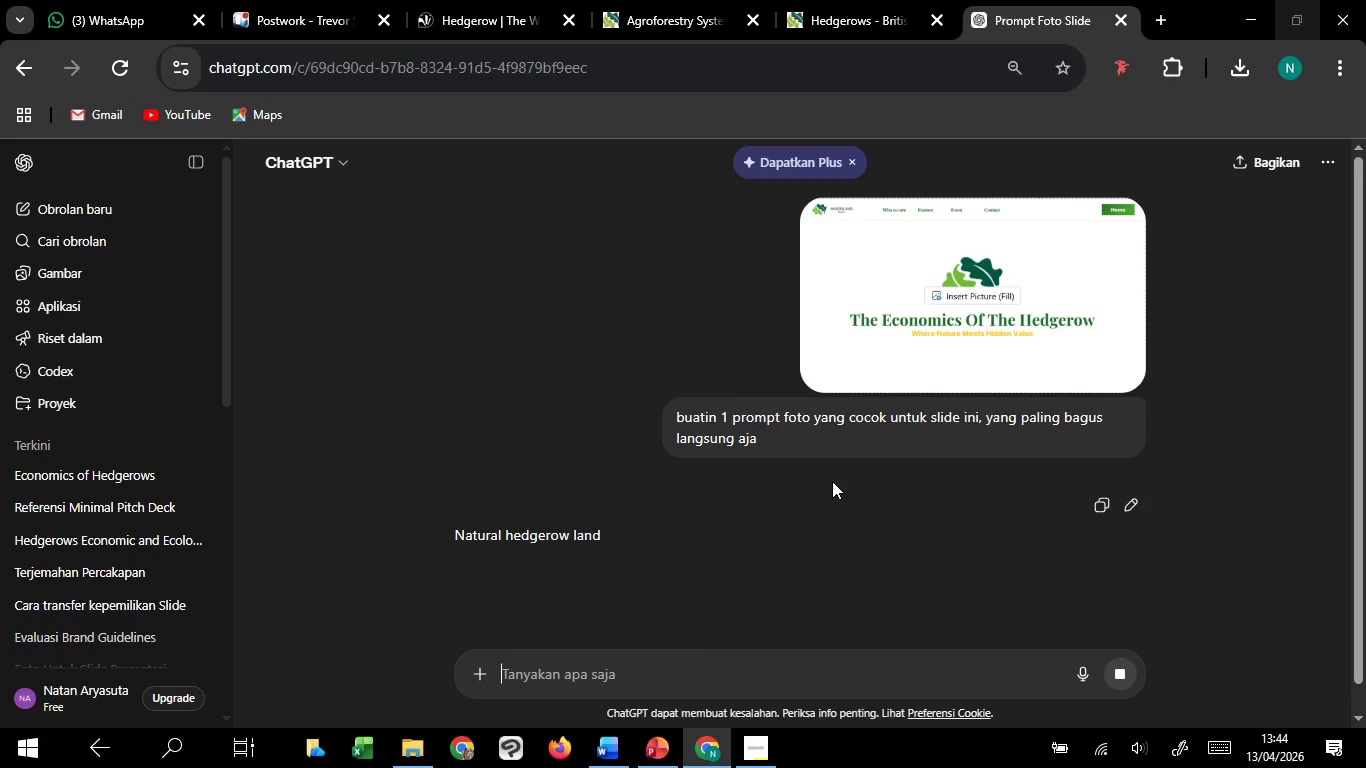 
scroll: coordinate [832, 493], scroll_direction: down, amount: 4.0
 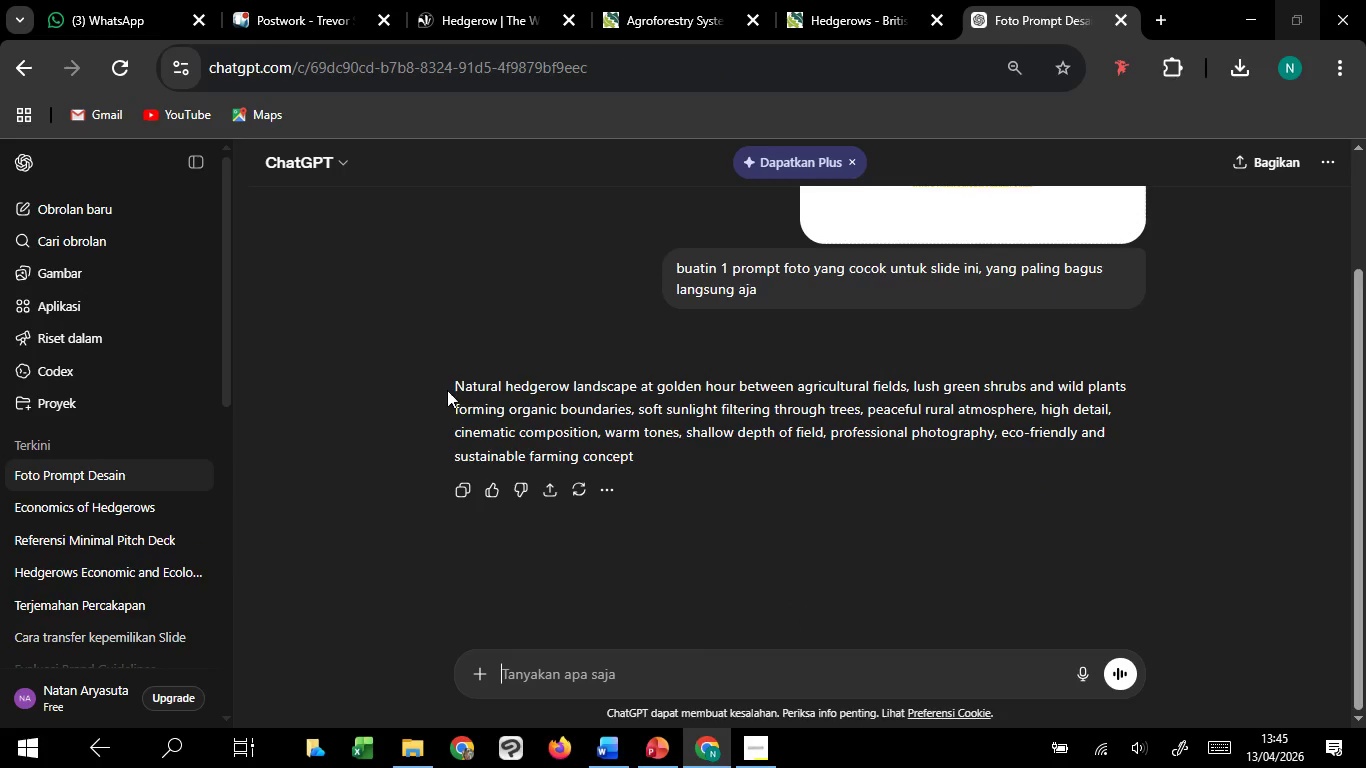 
left_click_drag(start_coordinate=[457, 390], to_coordinate=[685, 461])
 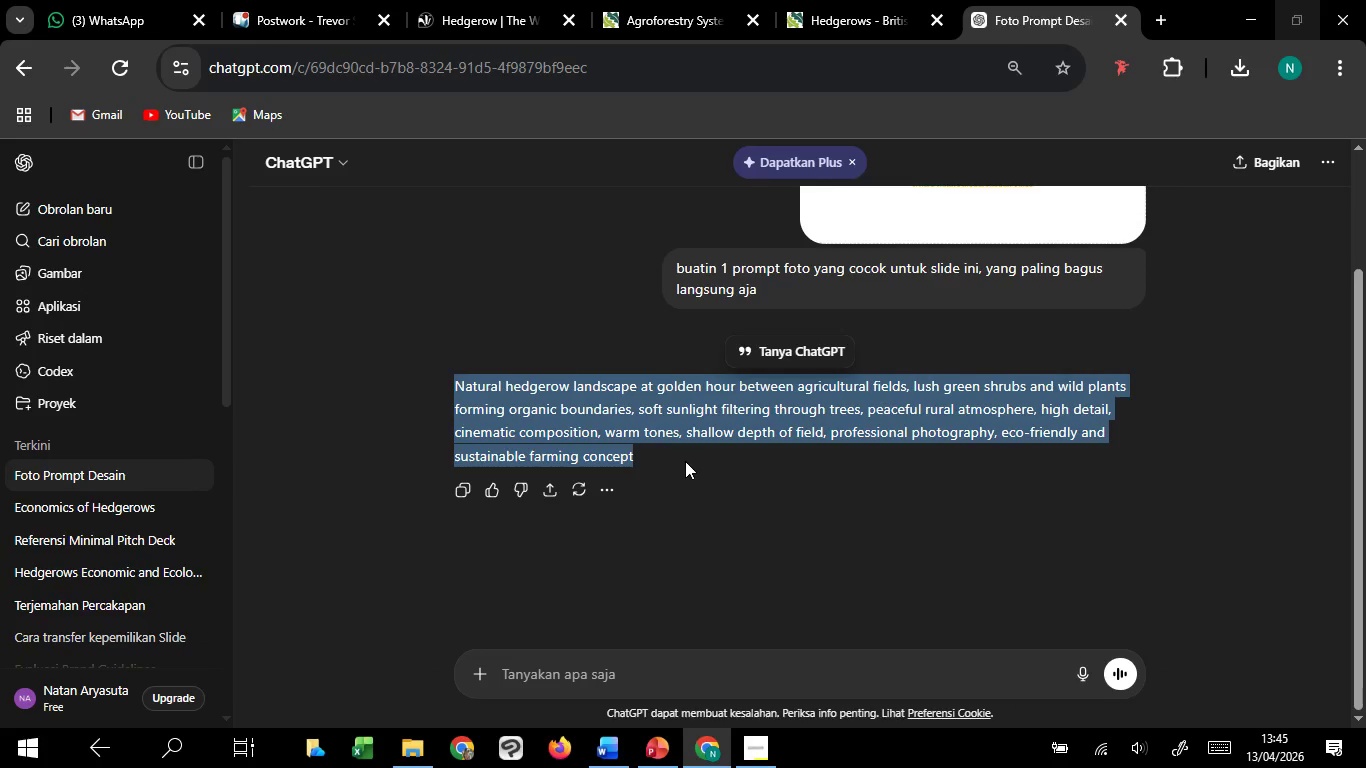 
key(Control+C)
 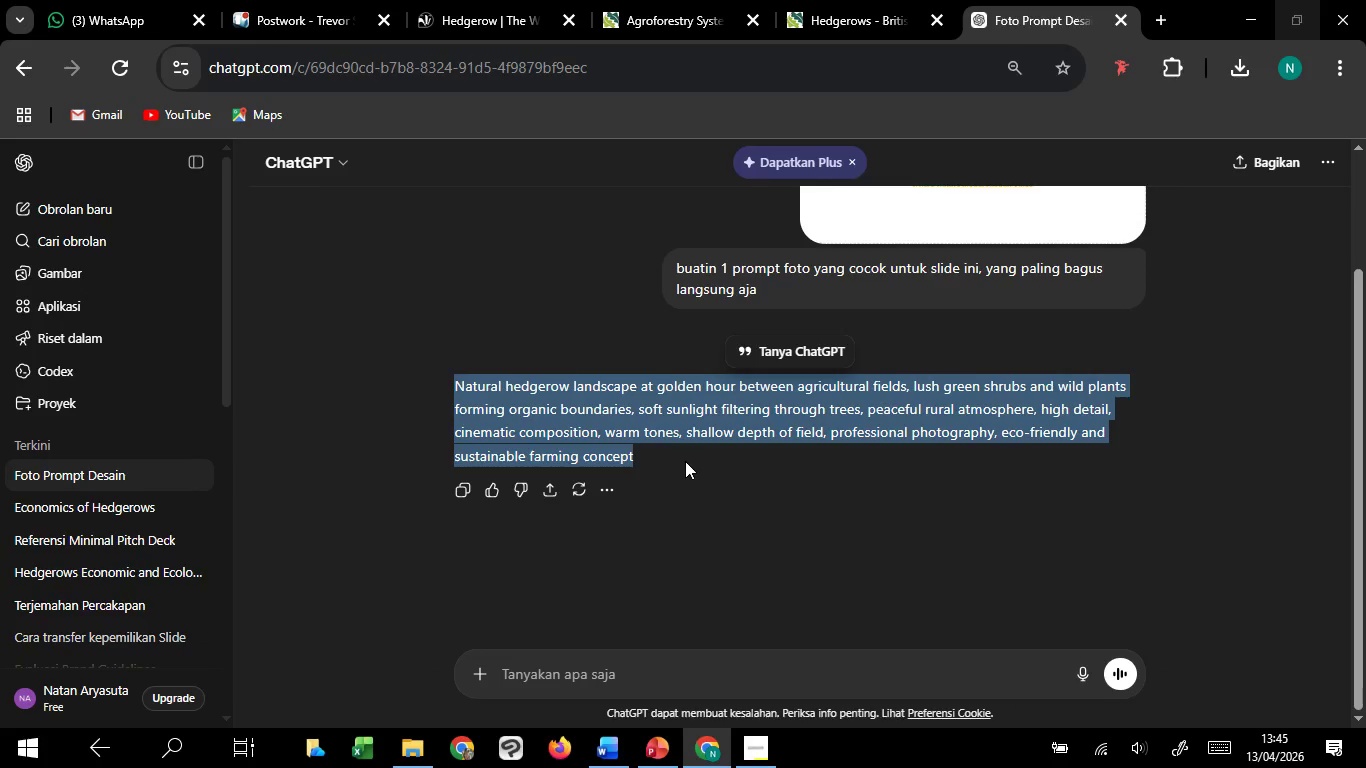 
key(Control+C)
 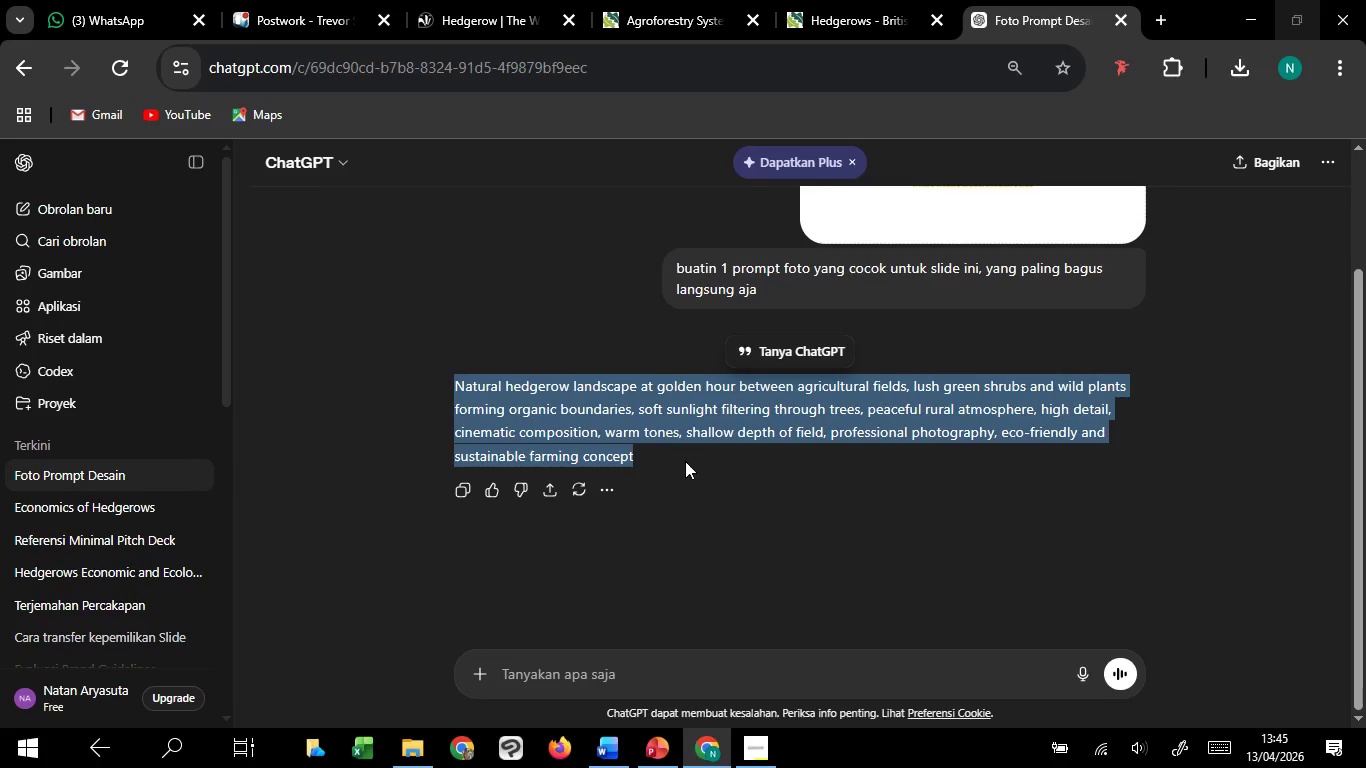 
key(Control+C)
 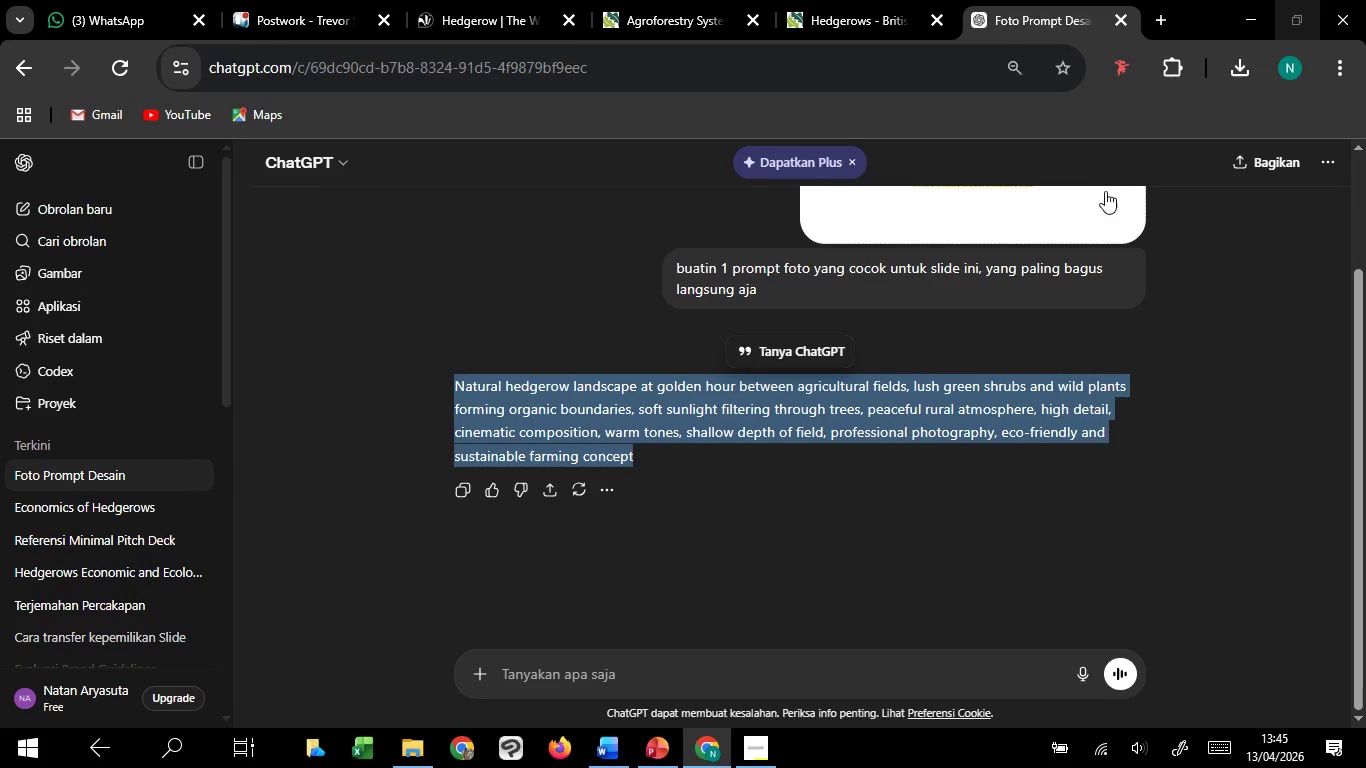 
key(Control+C)
 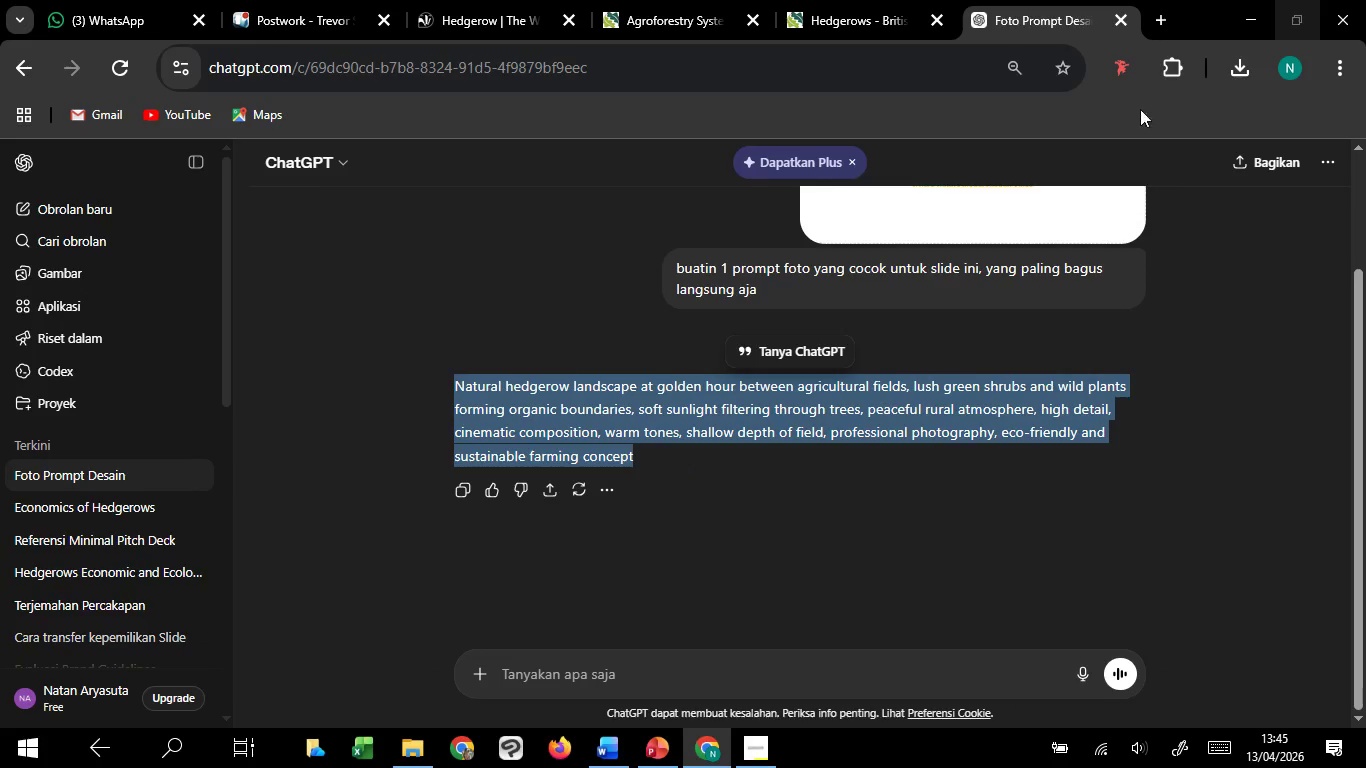 
key(Control+C)
 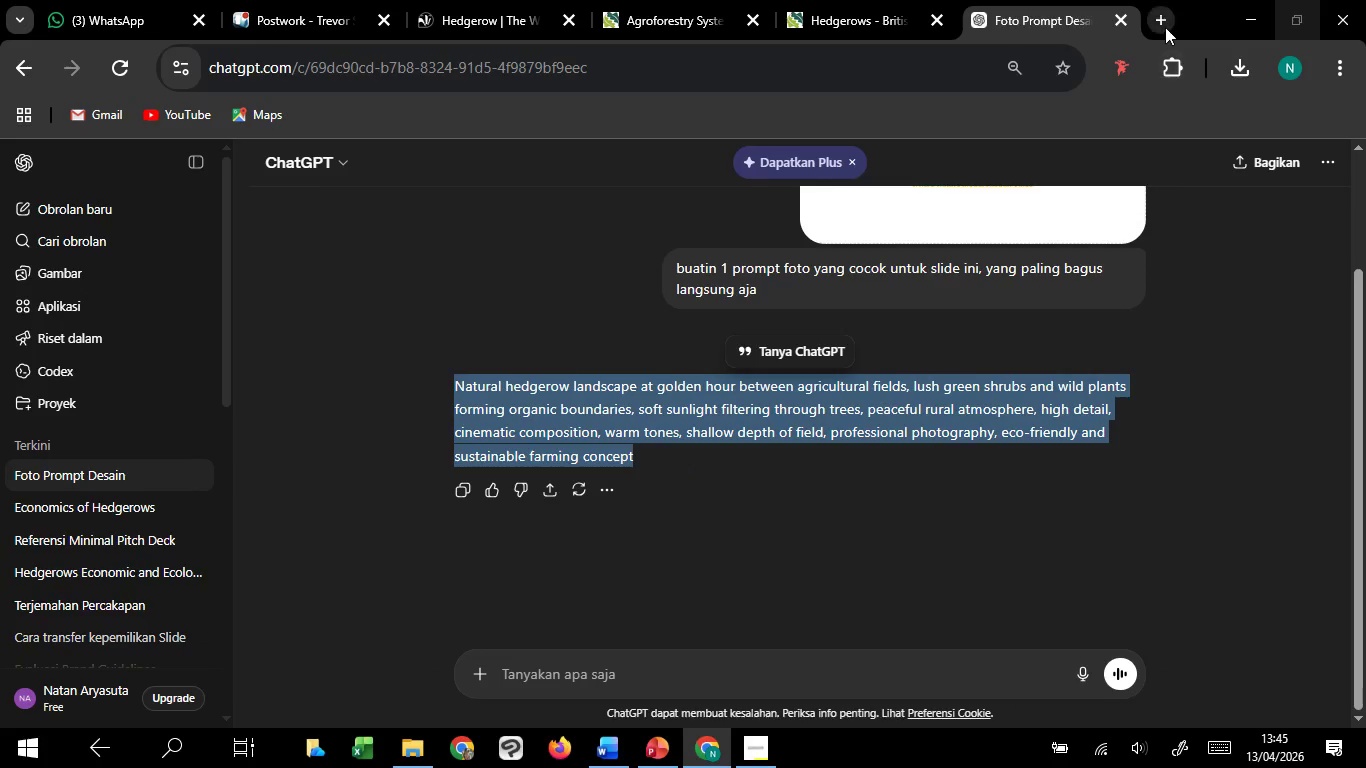 
left_click([1165, 27])
 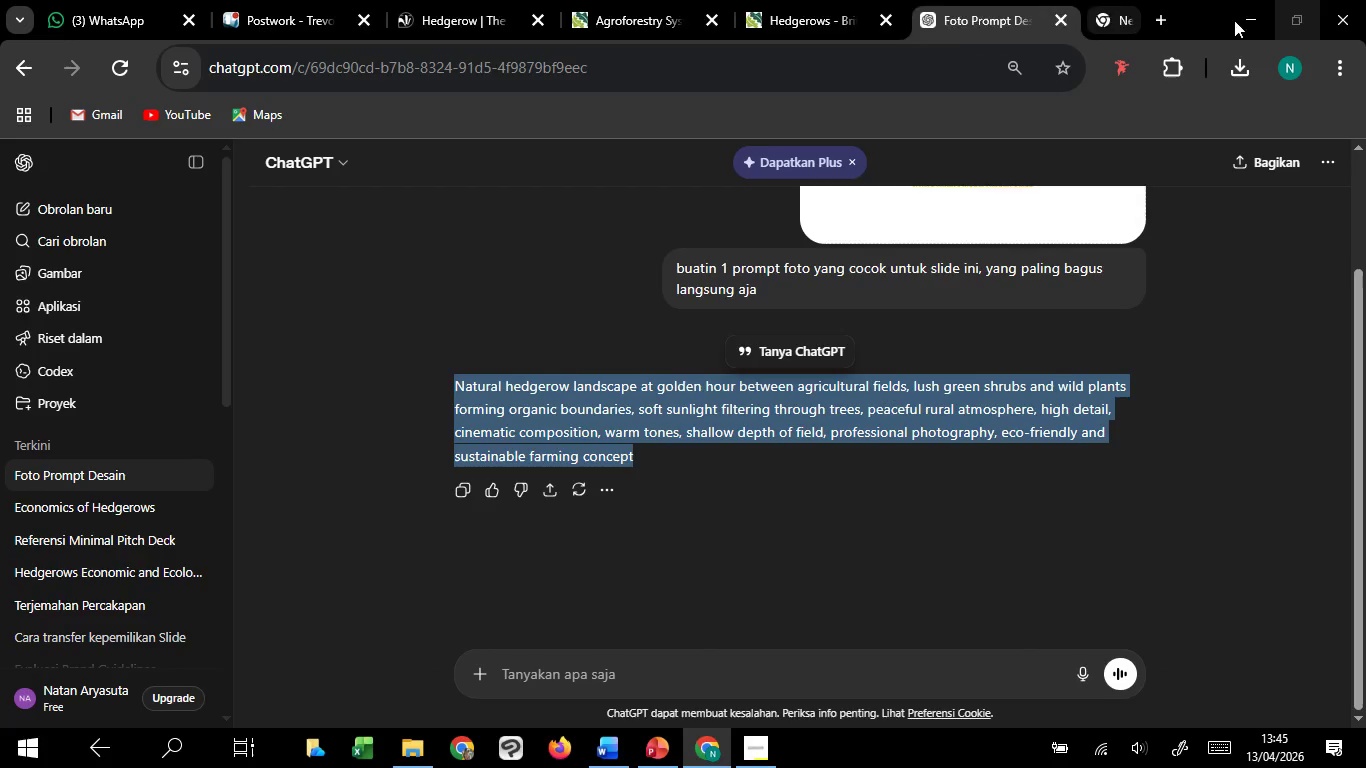 
double_click([1247, 19])
 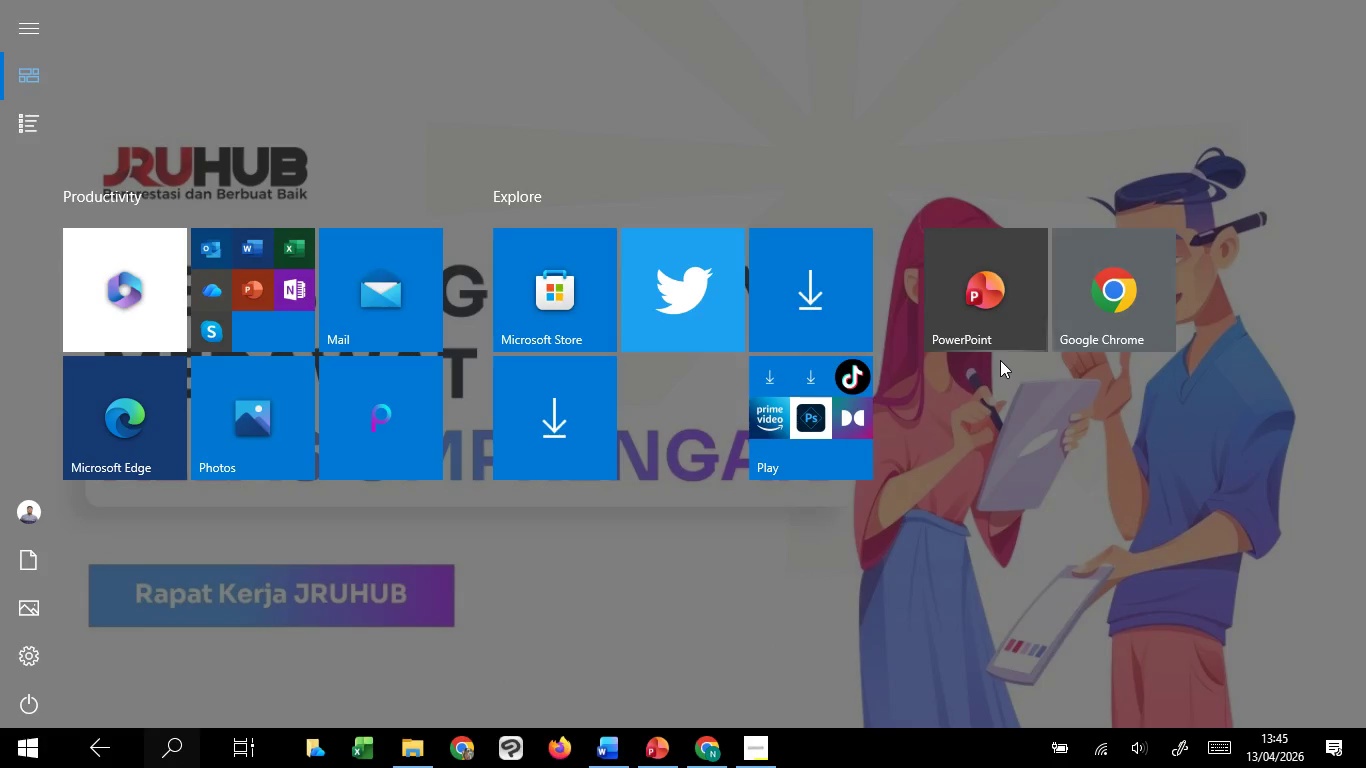 
left_click([1118, 282])
 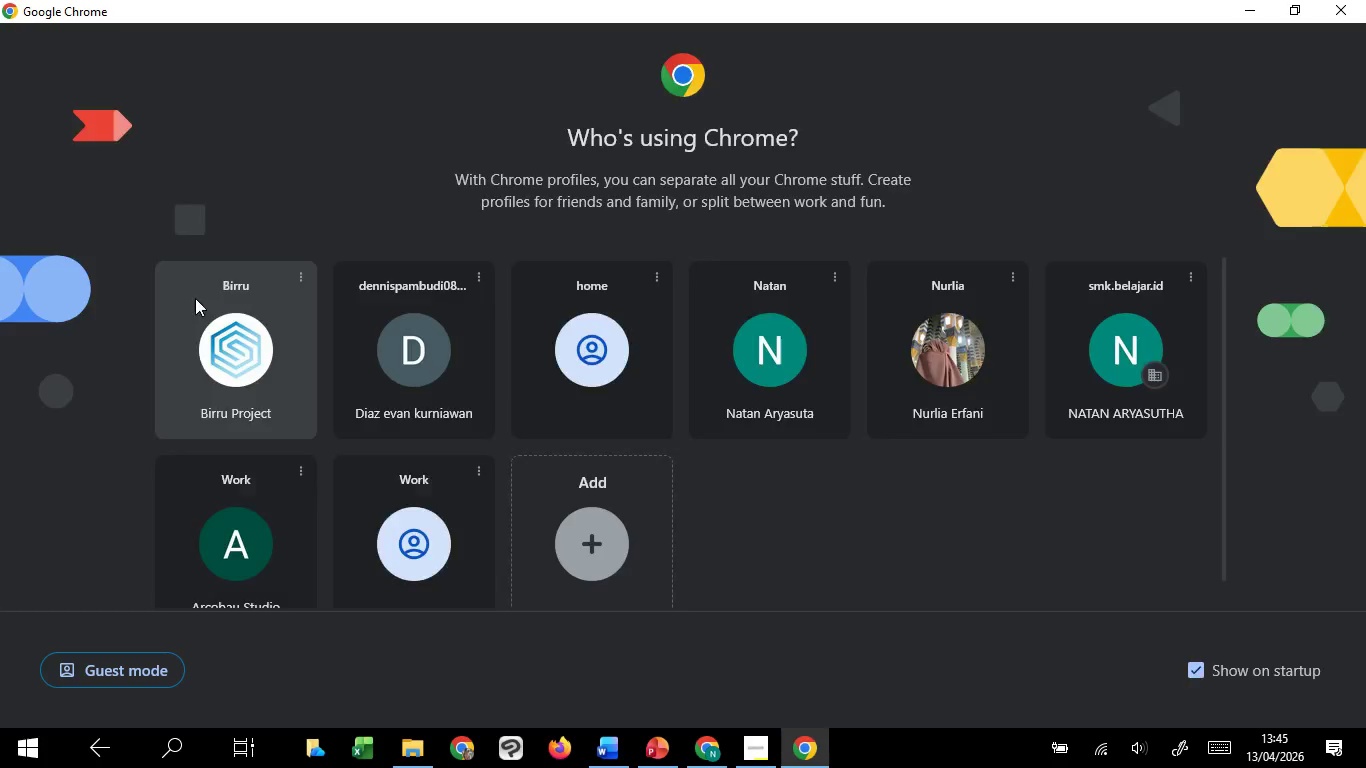 
left_click([221, 327])
 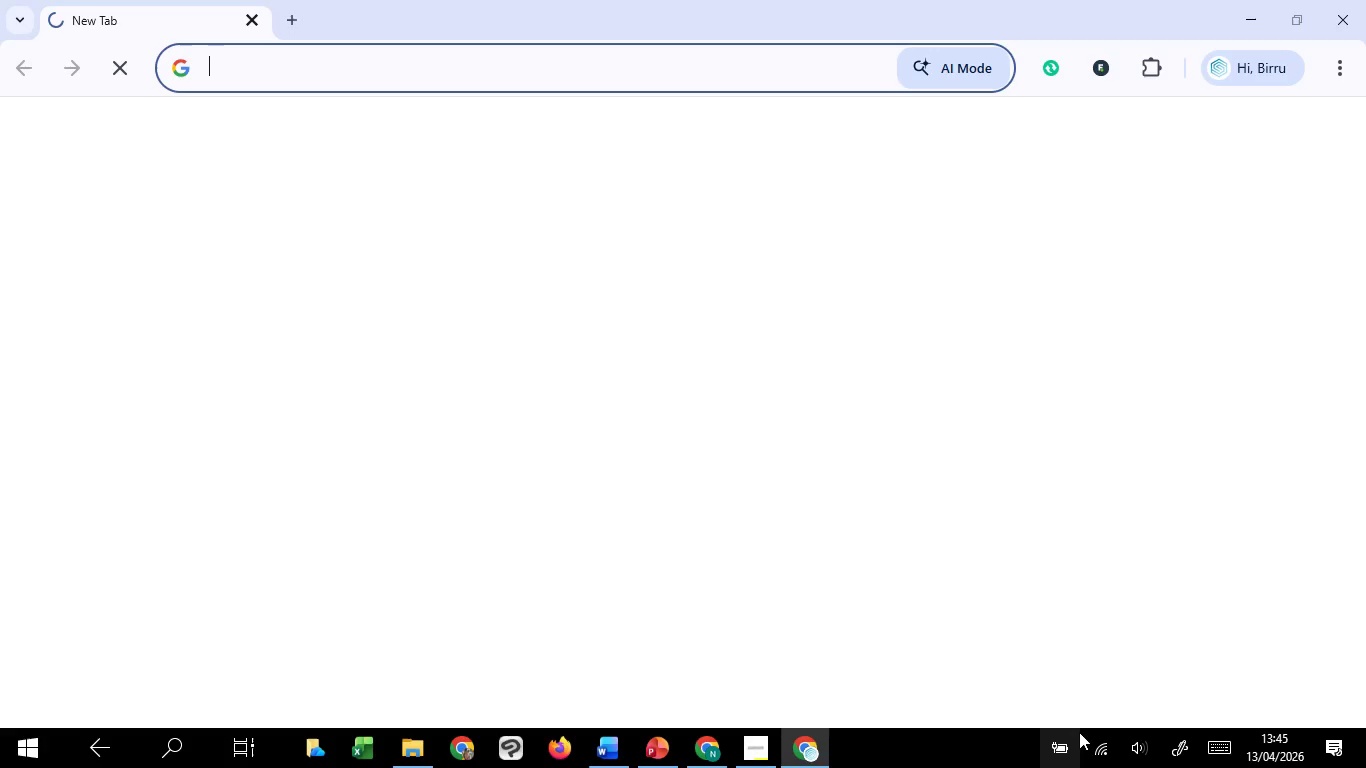 
mouse_move([350, 663])
 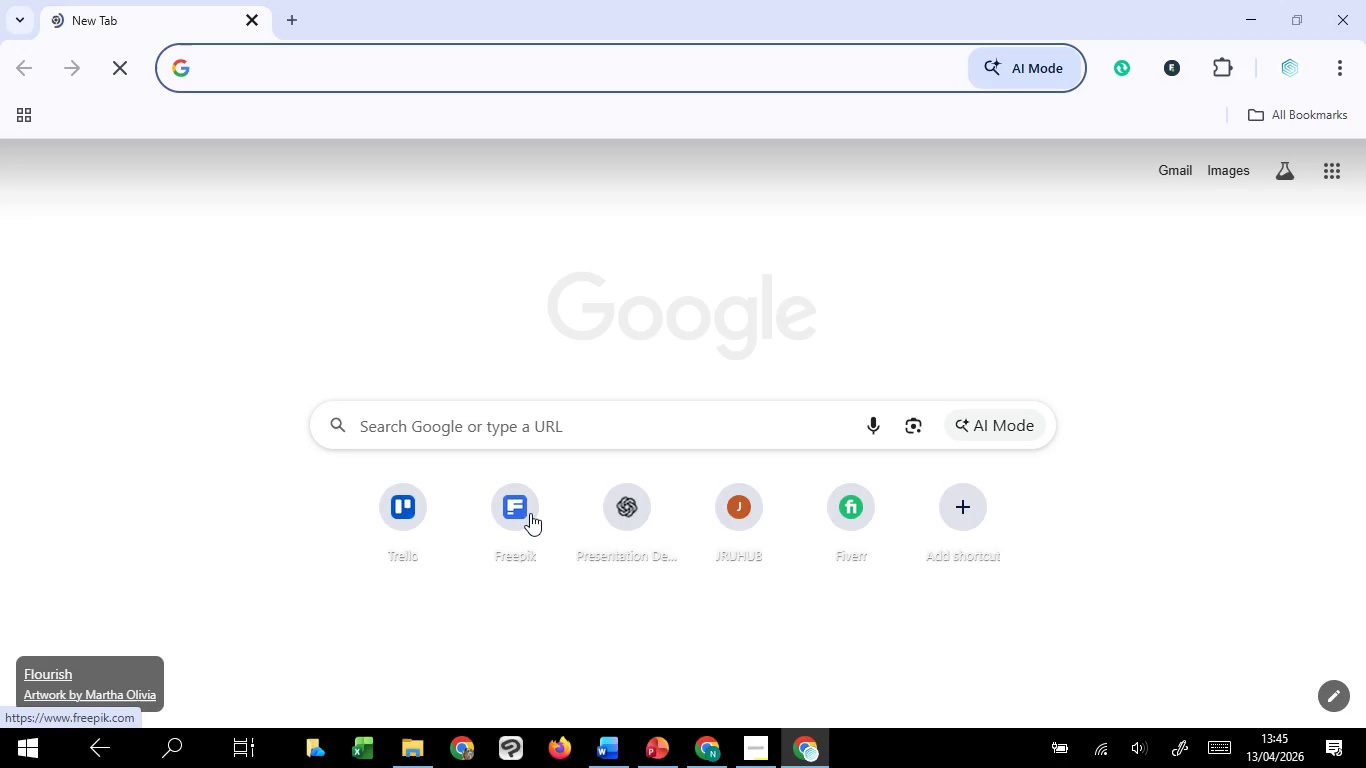 
left_click([530, 513])
 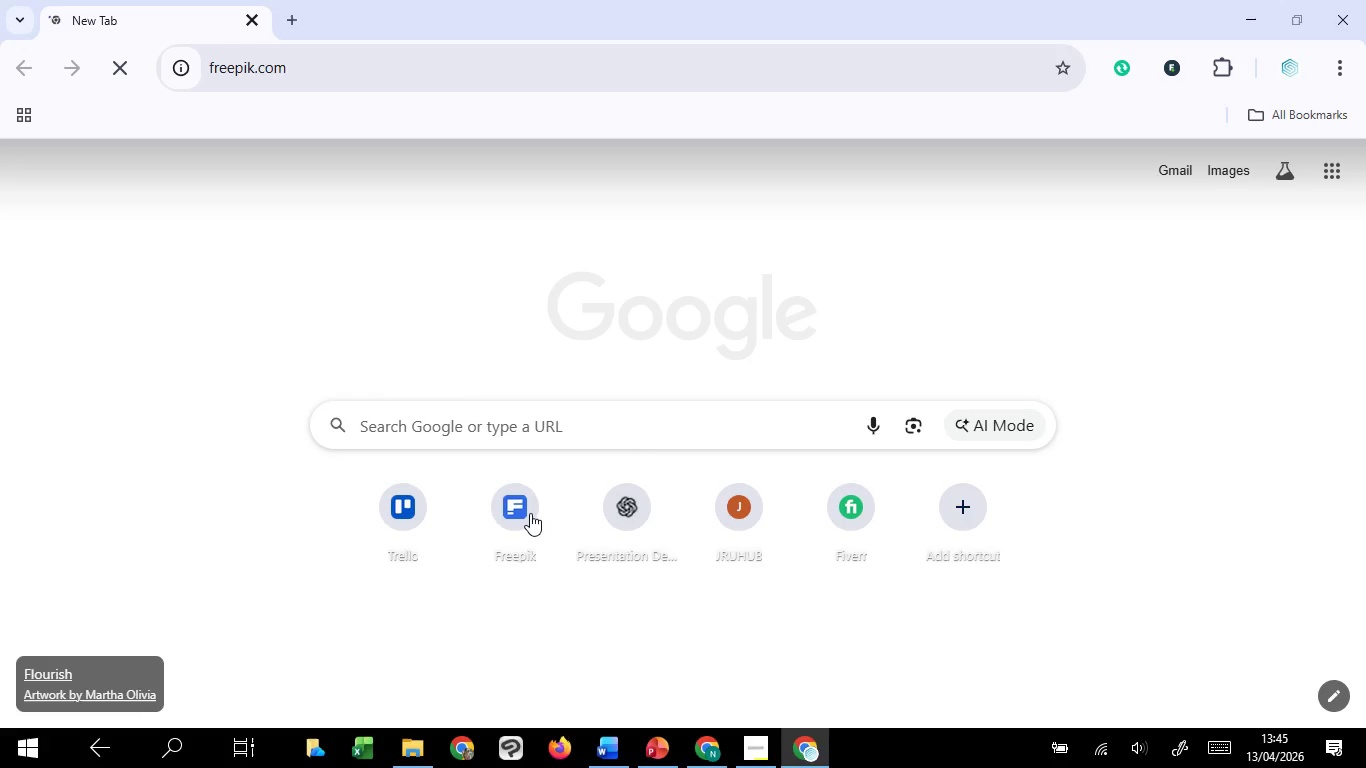 
wait(11.86)
 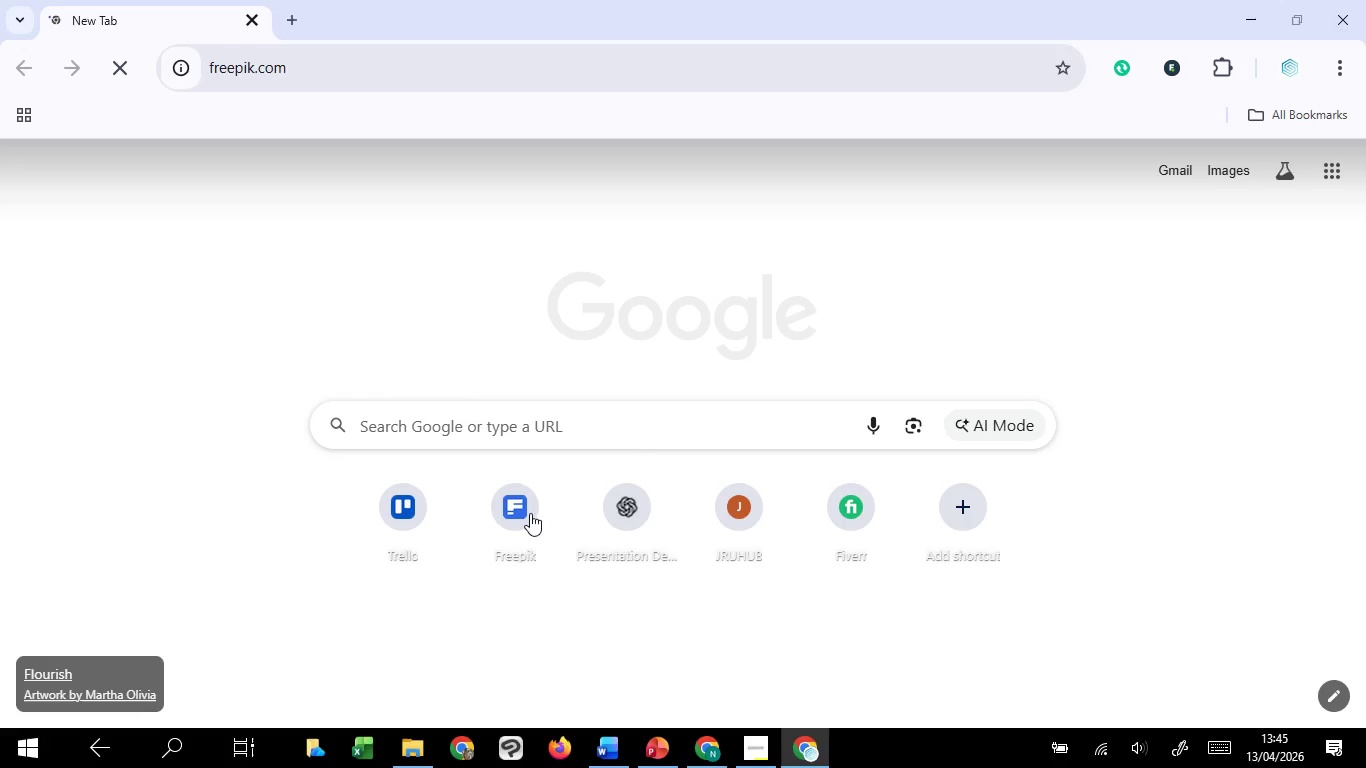 
left_click([530, 513])
 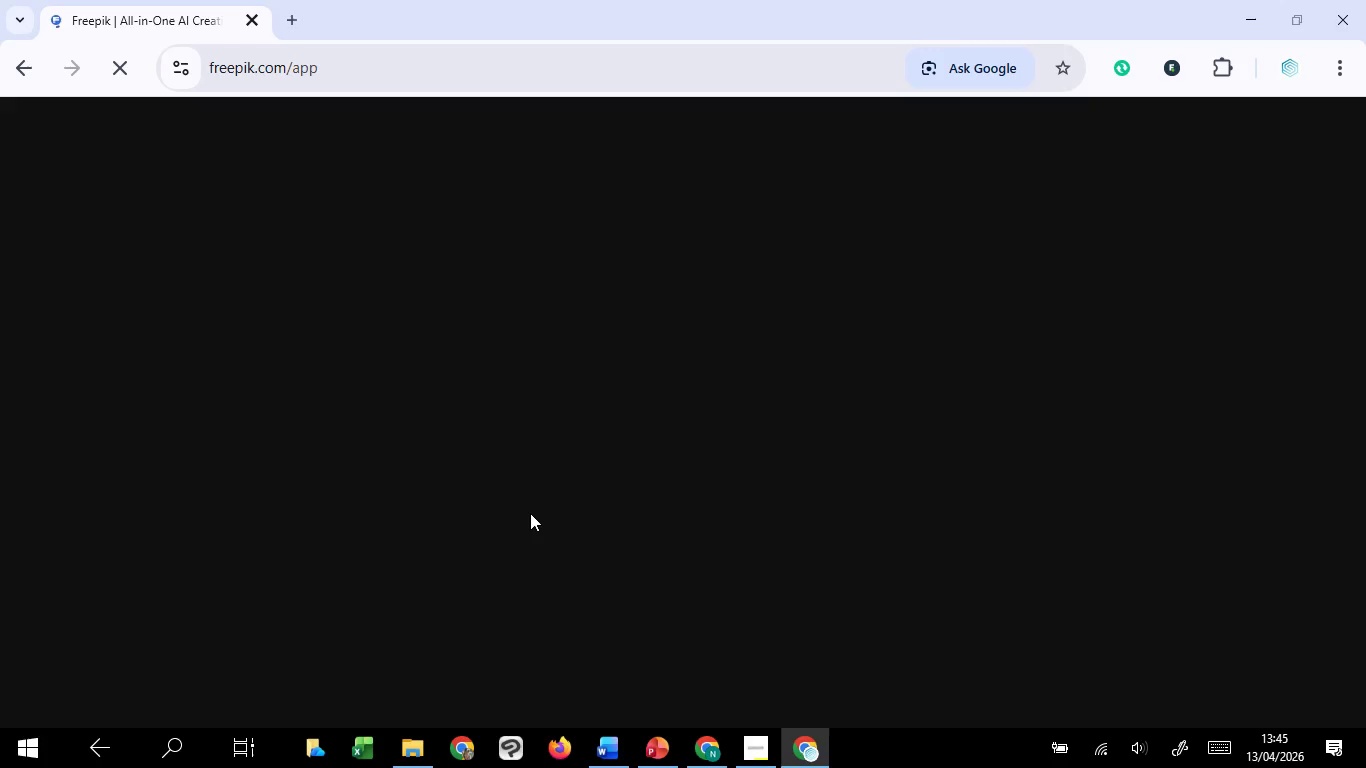 
wait(10.41)
 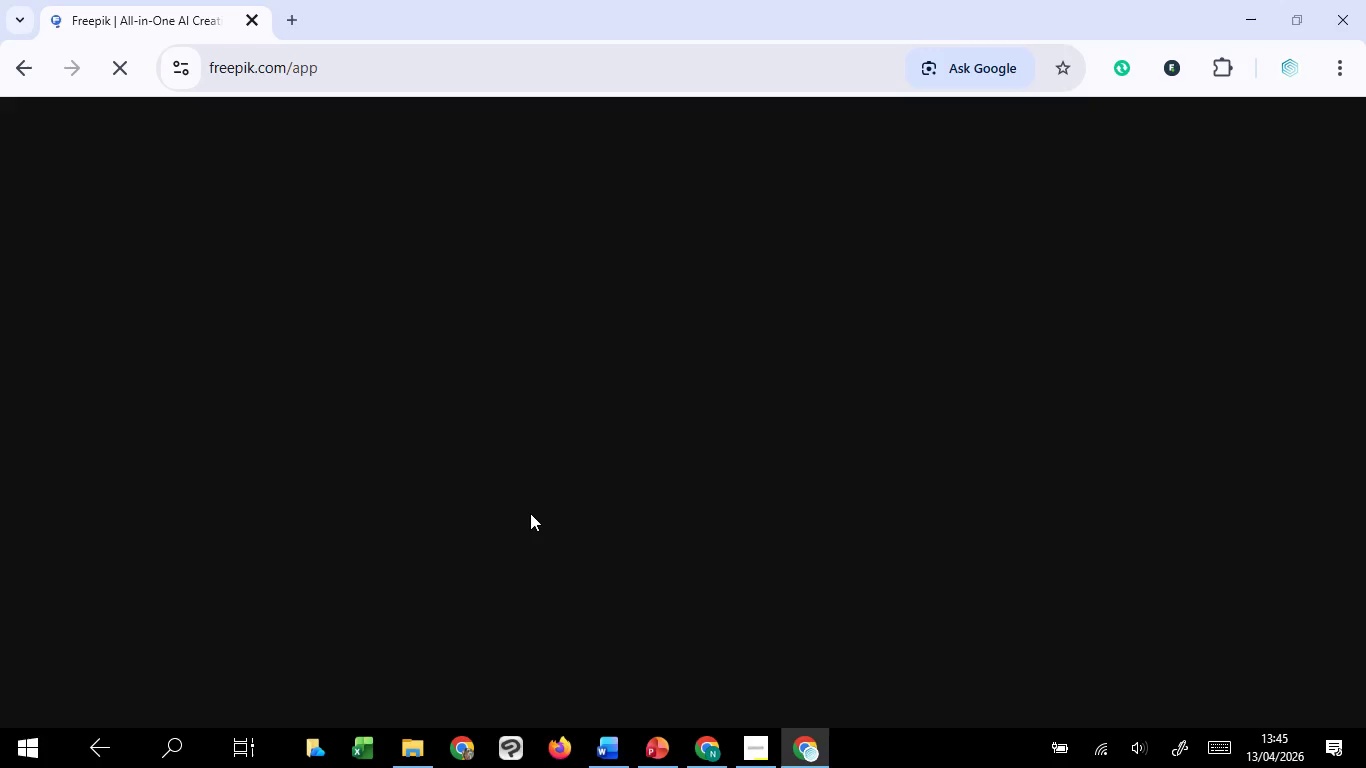 
key(Control+ControlLeft)
 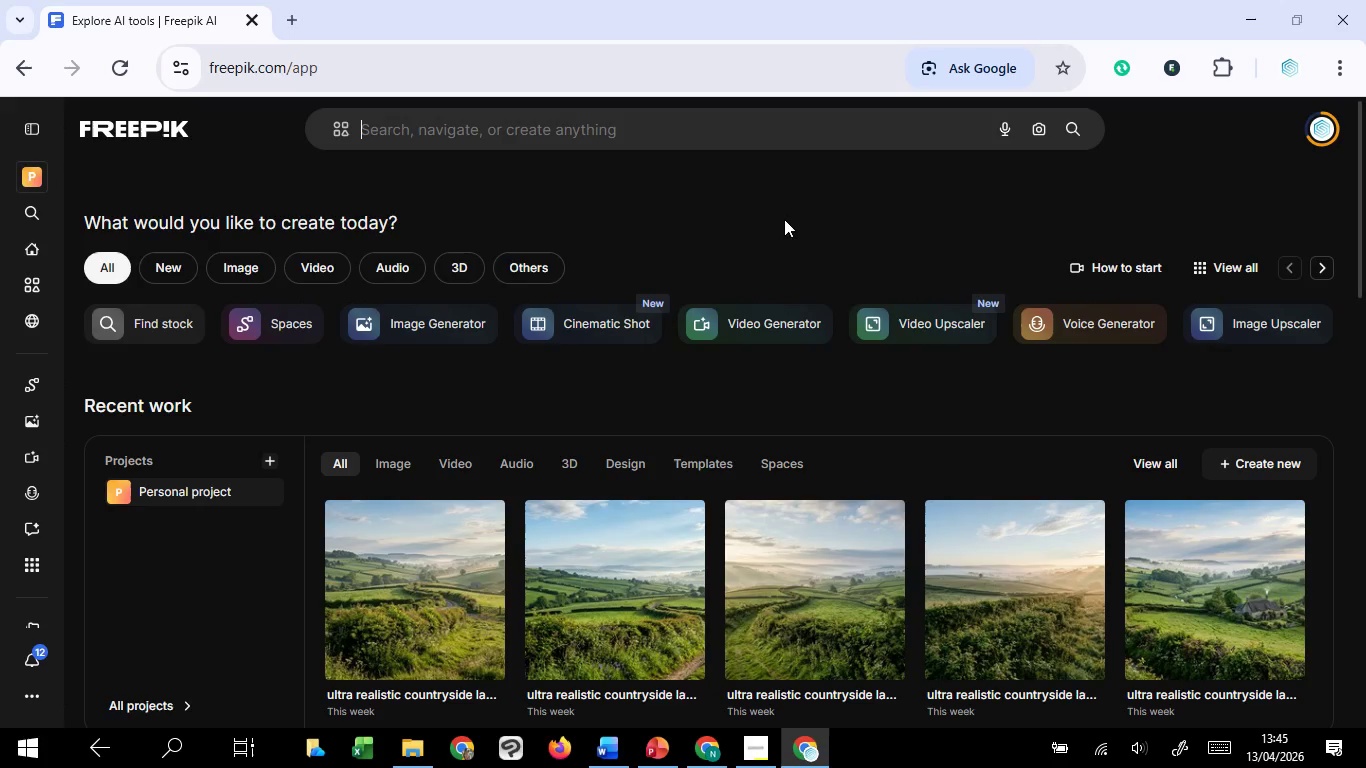 
hold_key(key=ControlLeft, duration=1.52)
 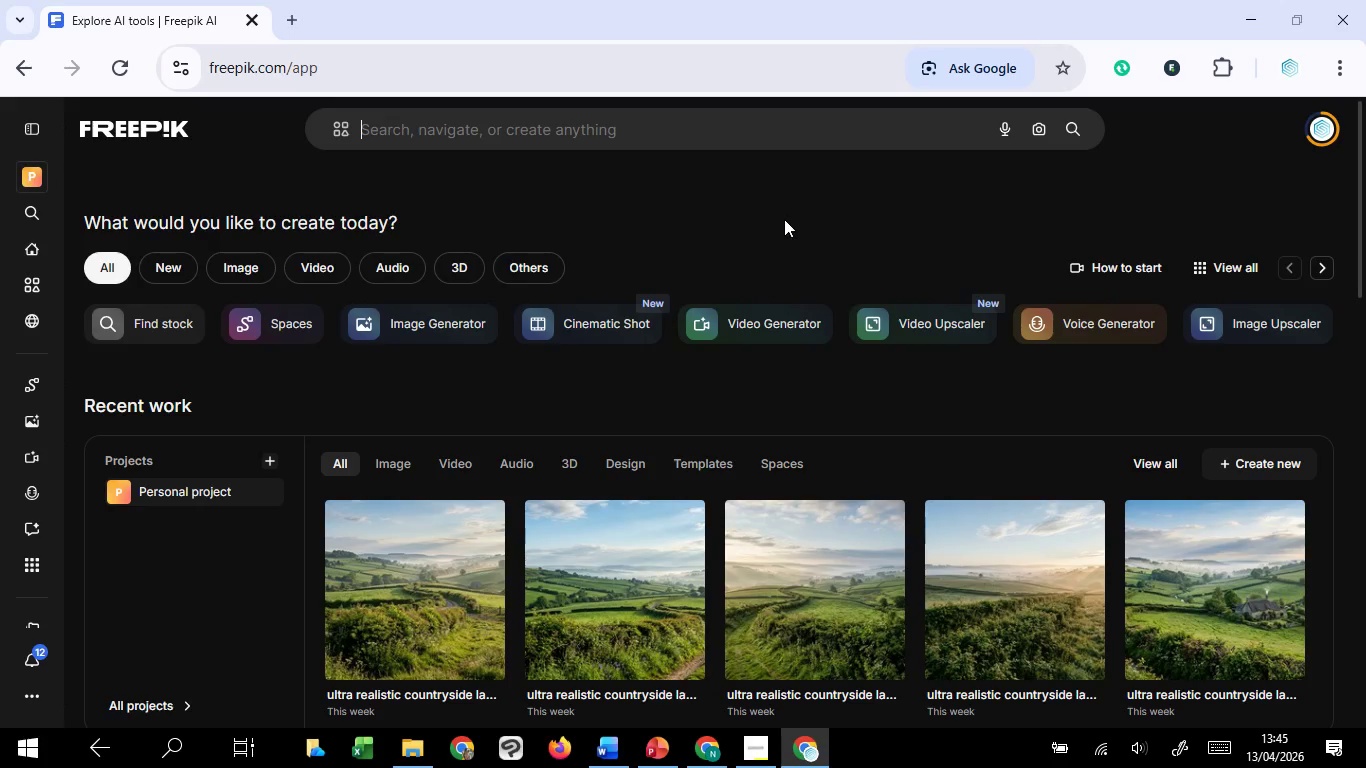 
hold_key(key=ControlLeft, duration=1.53)
 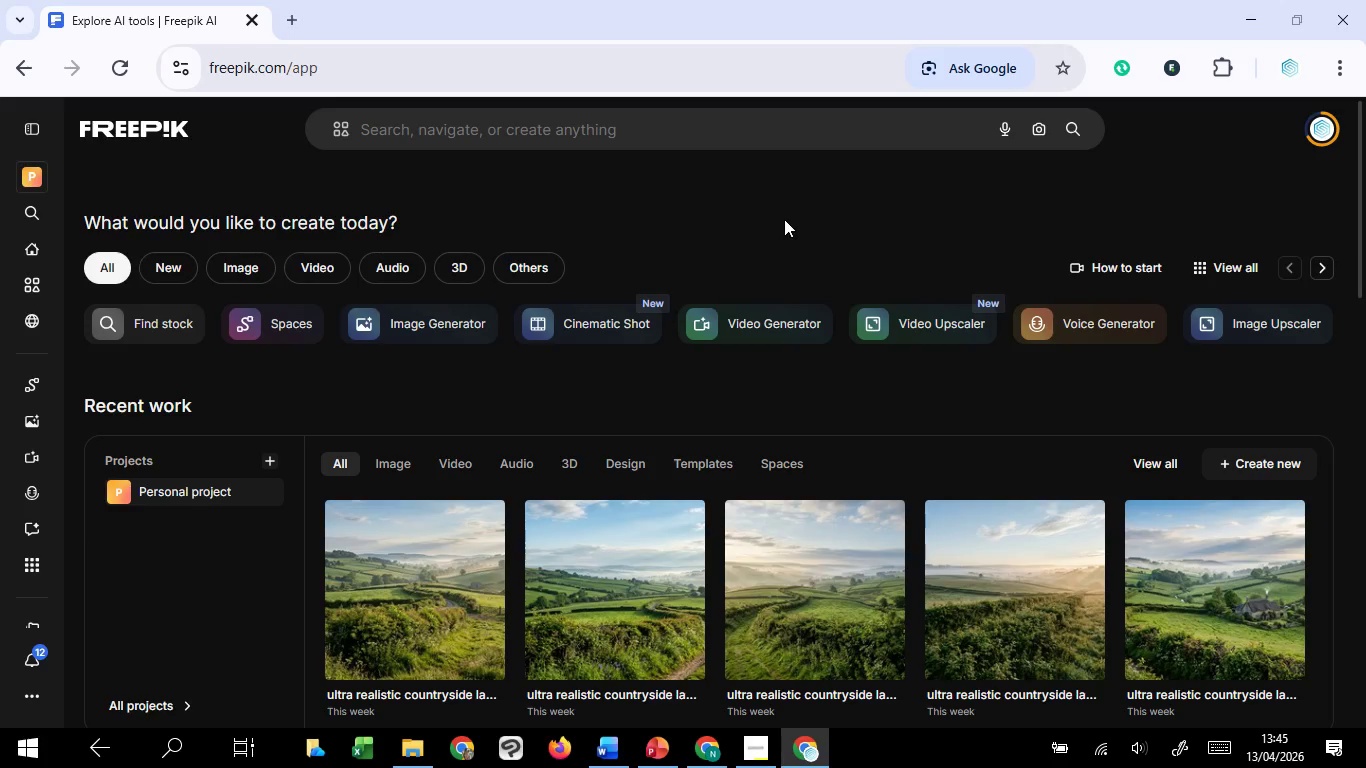 
hold_key(key=ControlLeft, duration=1.52)
 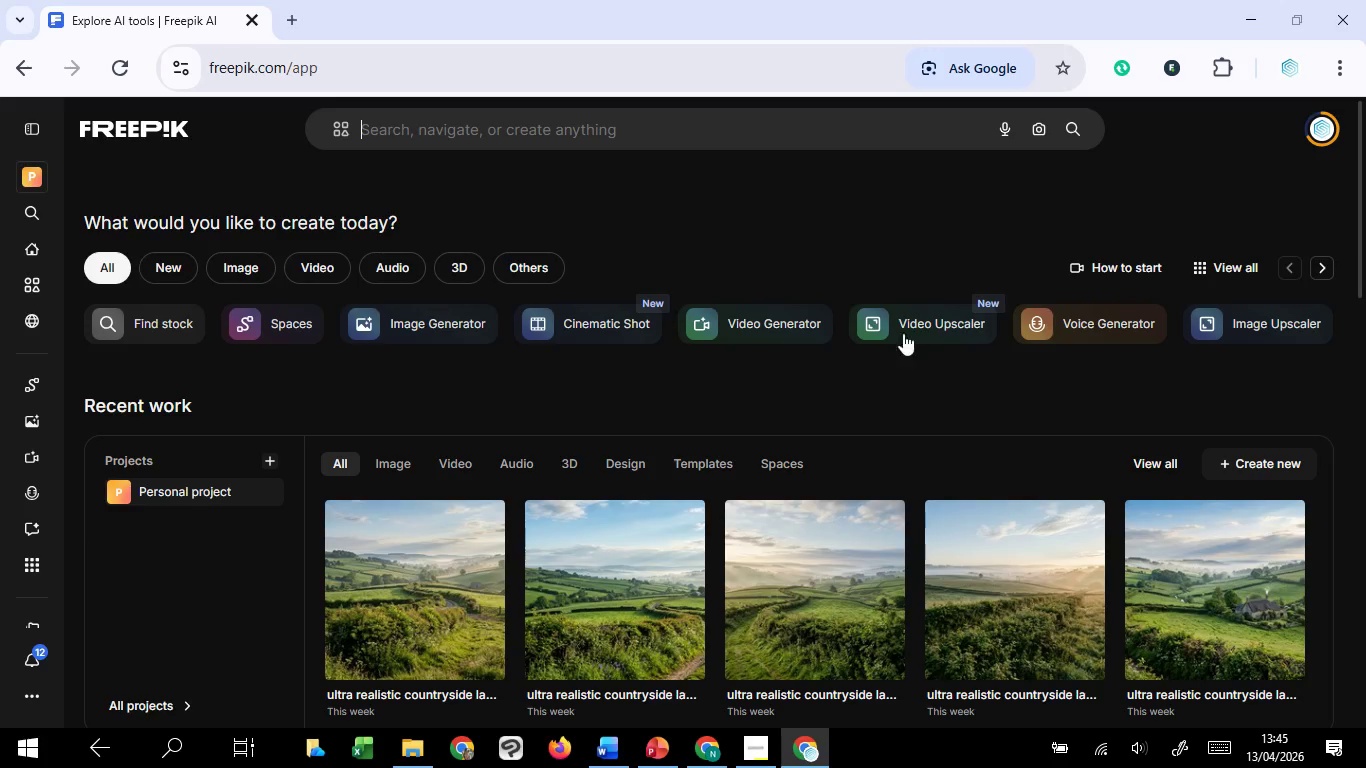 
hold_key(key=ControlLeft, duration=0.55)
 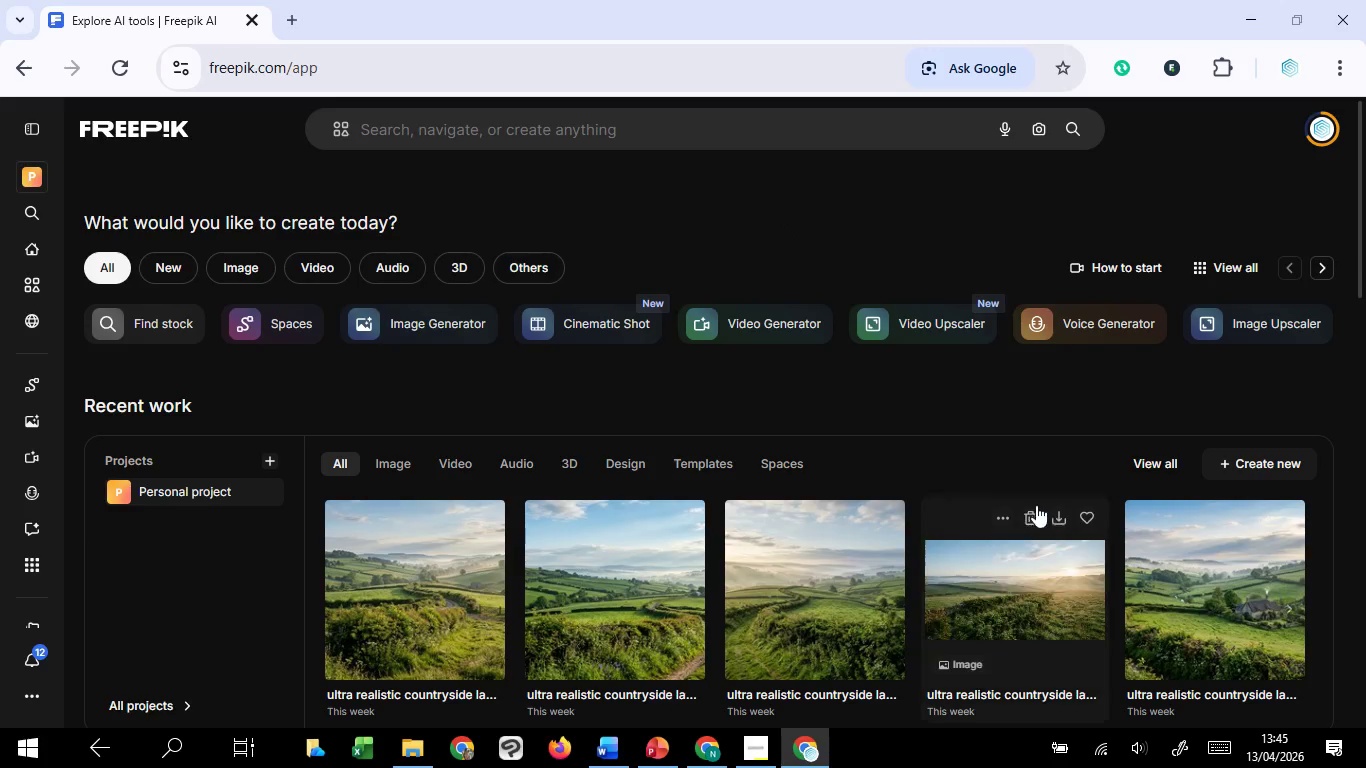 
scroll: coordinate [1036, 505], scroll_direction: down, amount: 1.0
 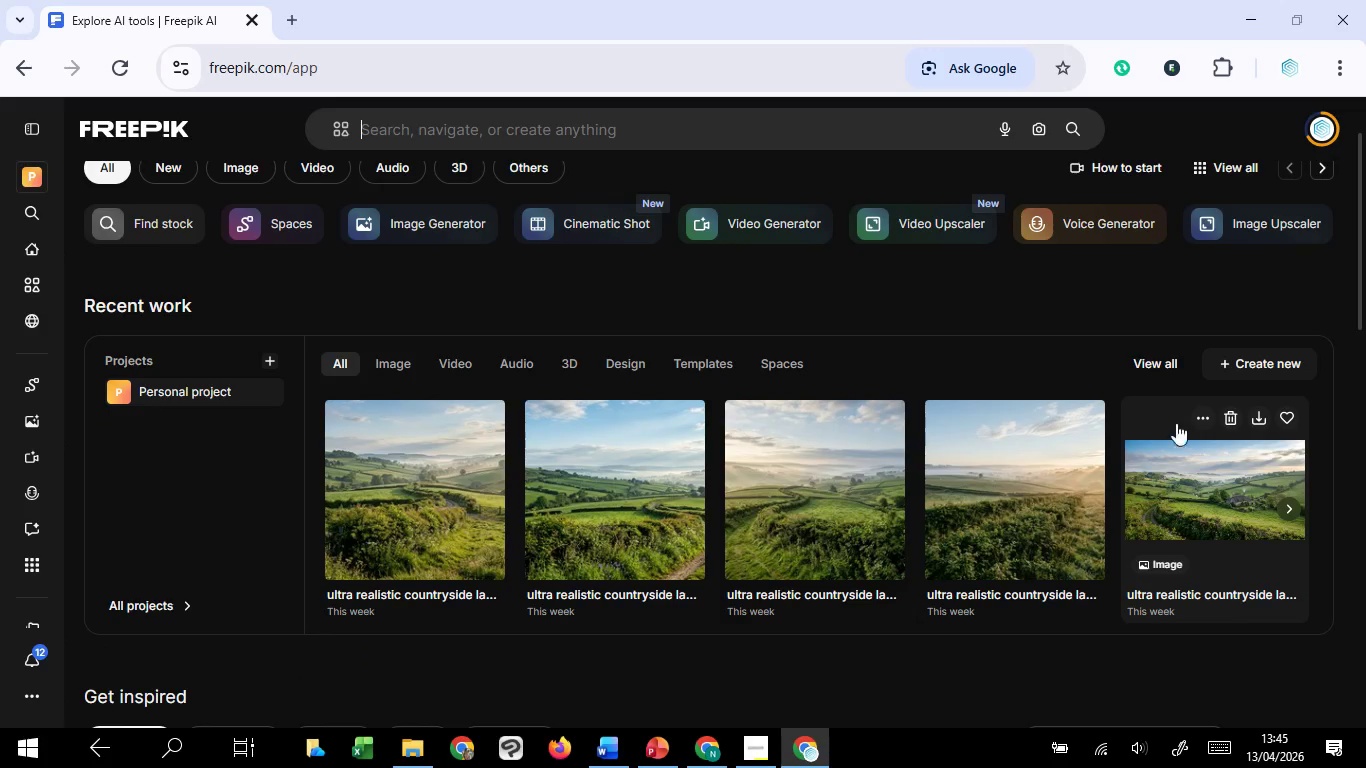 
left_click([1172, 365])
 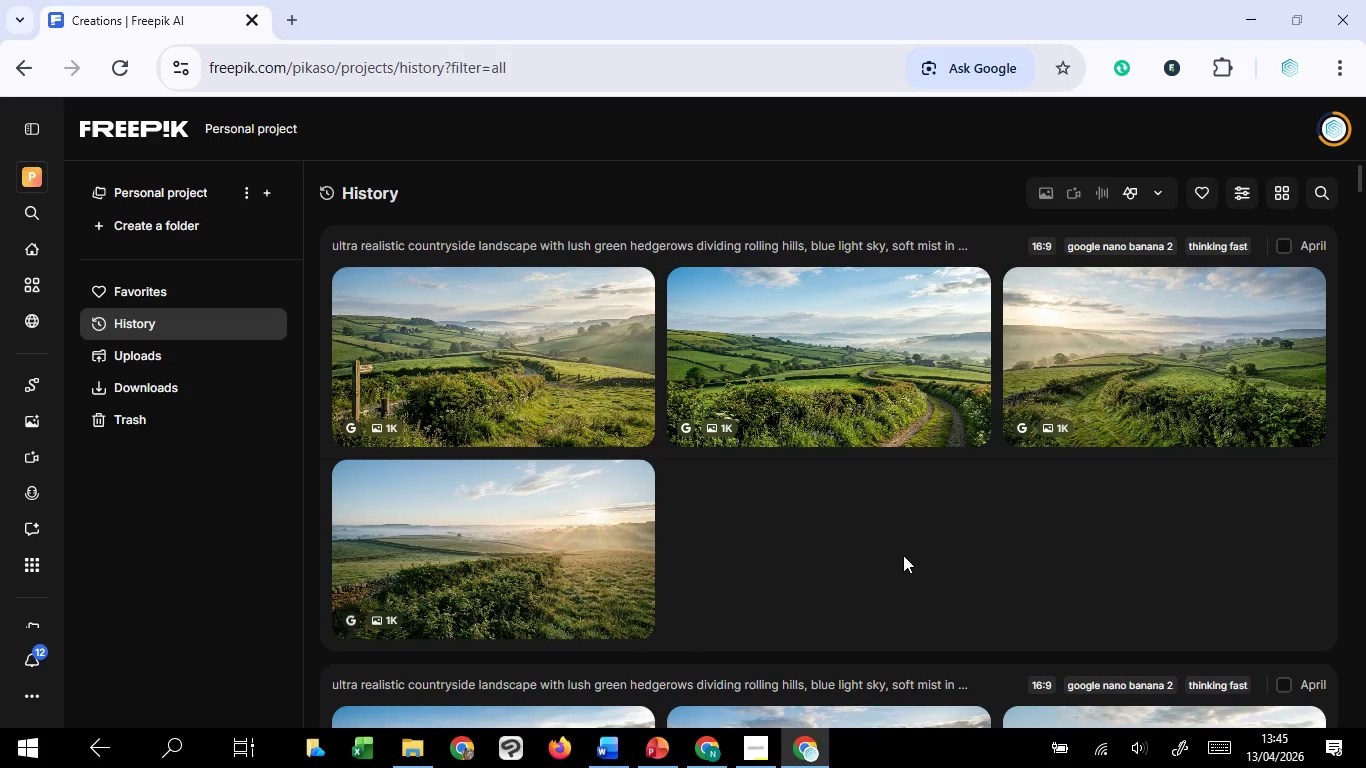 
wait(7.59)
 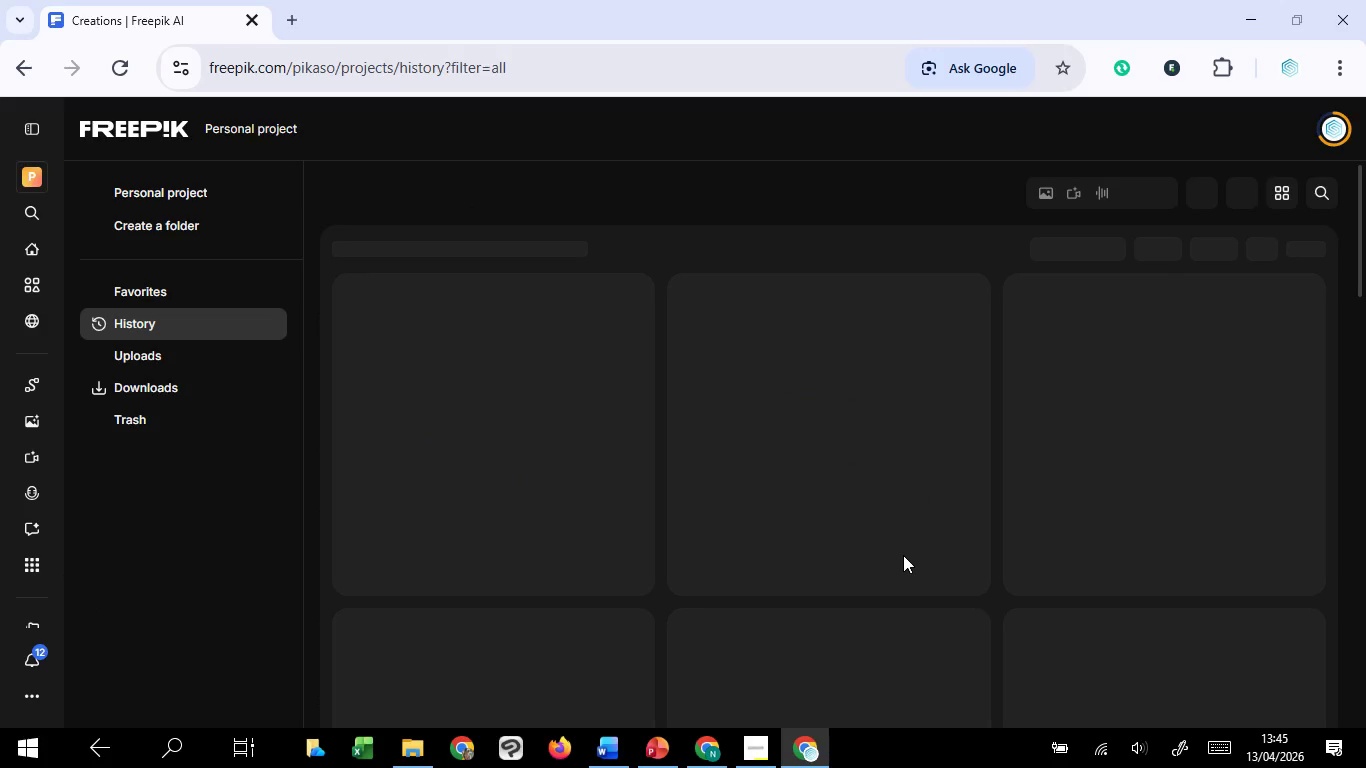 
scroll: coordinate [903, 555], scroll_direction: down, amount: 19.0
 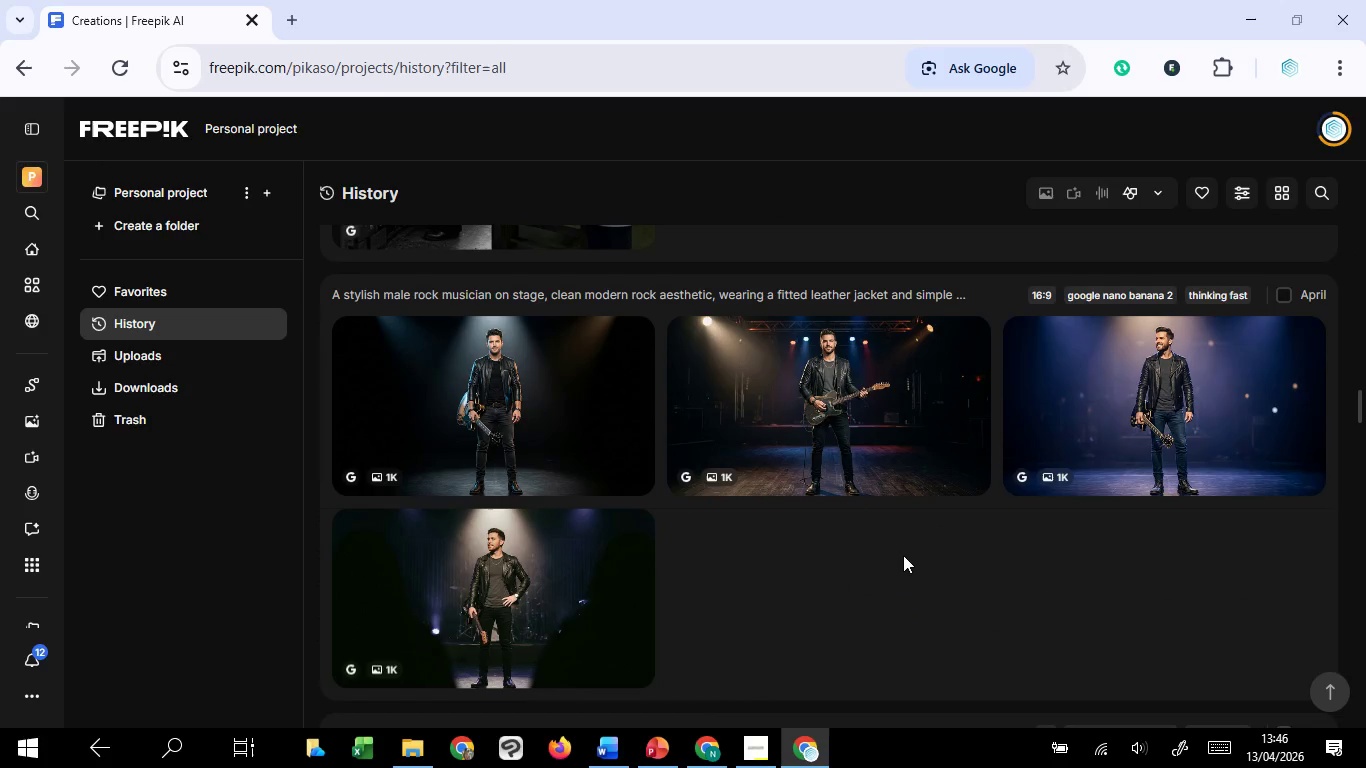 
scroll: coordinate [903, 555], scroll_direction: down, amount: 8.0
 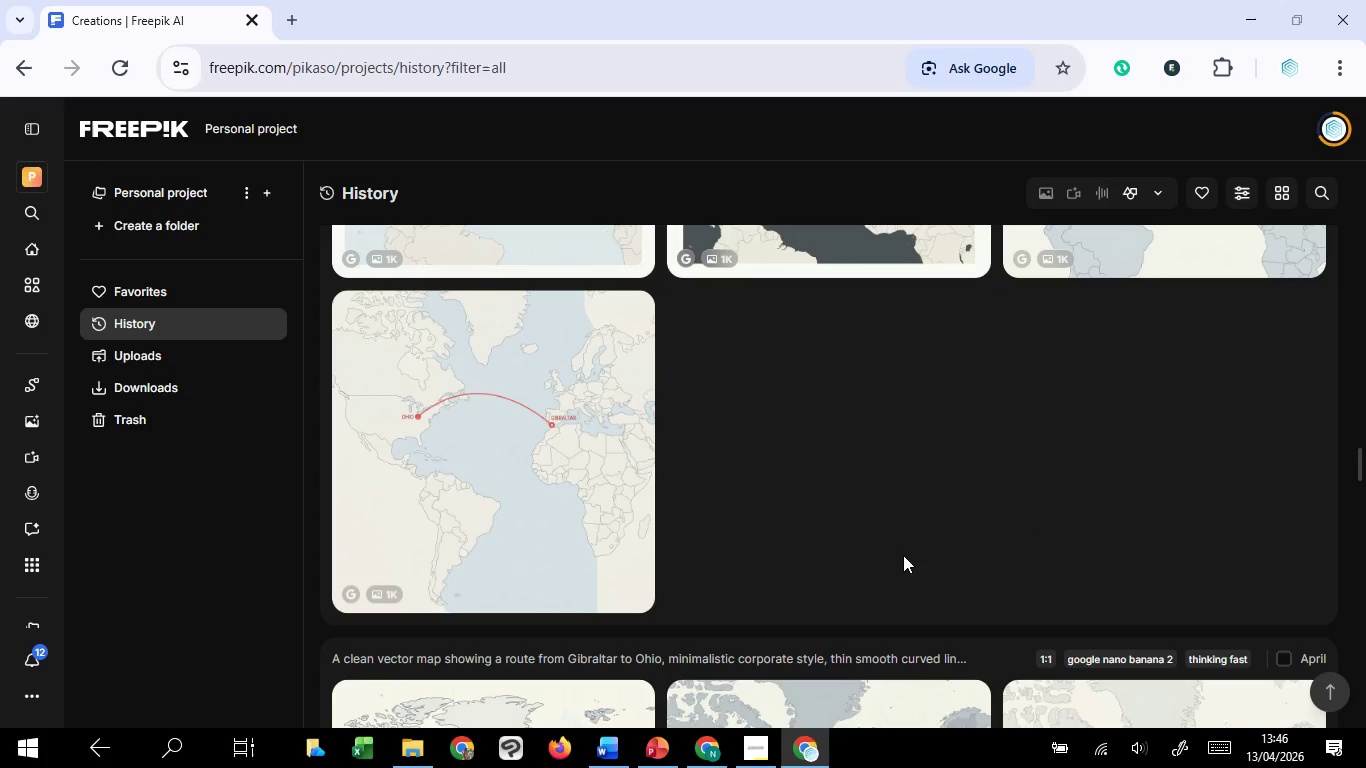 
scroll: coordinate [903, 555], scroll_direction: up, amount: 3.0
 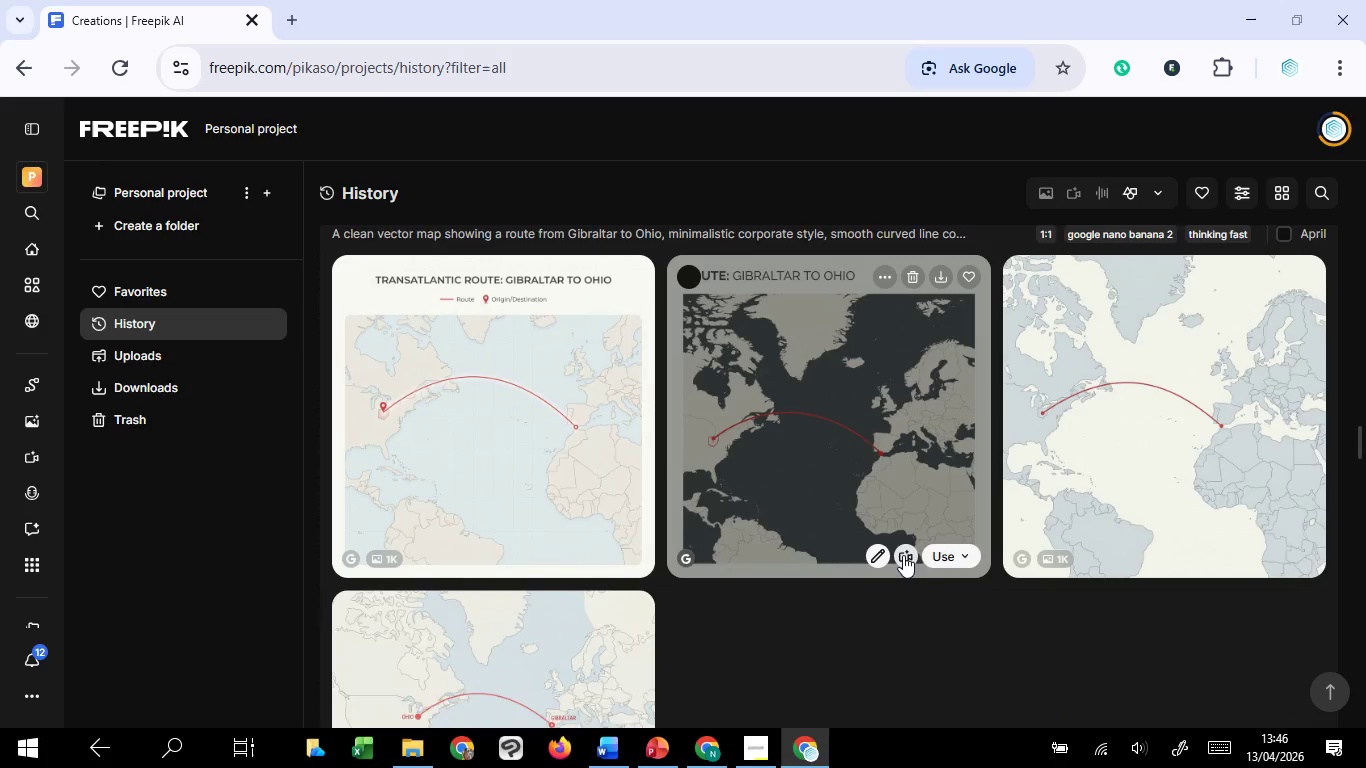 
scroll: coordinate [903, 555], scroll_direction: down, amount: 15.0
 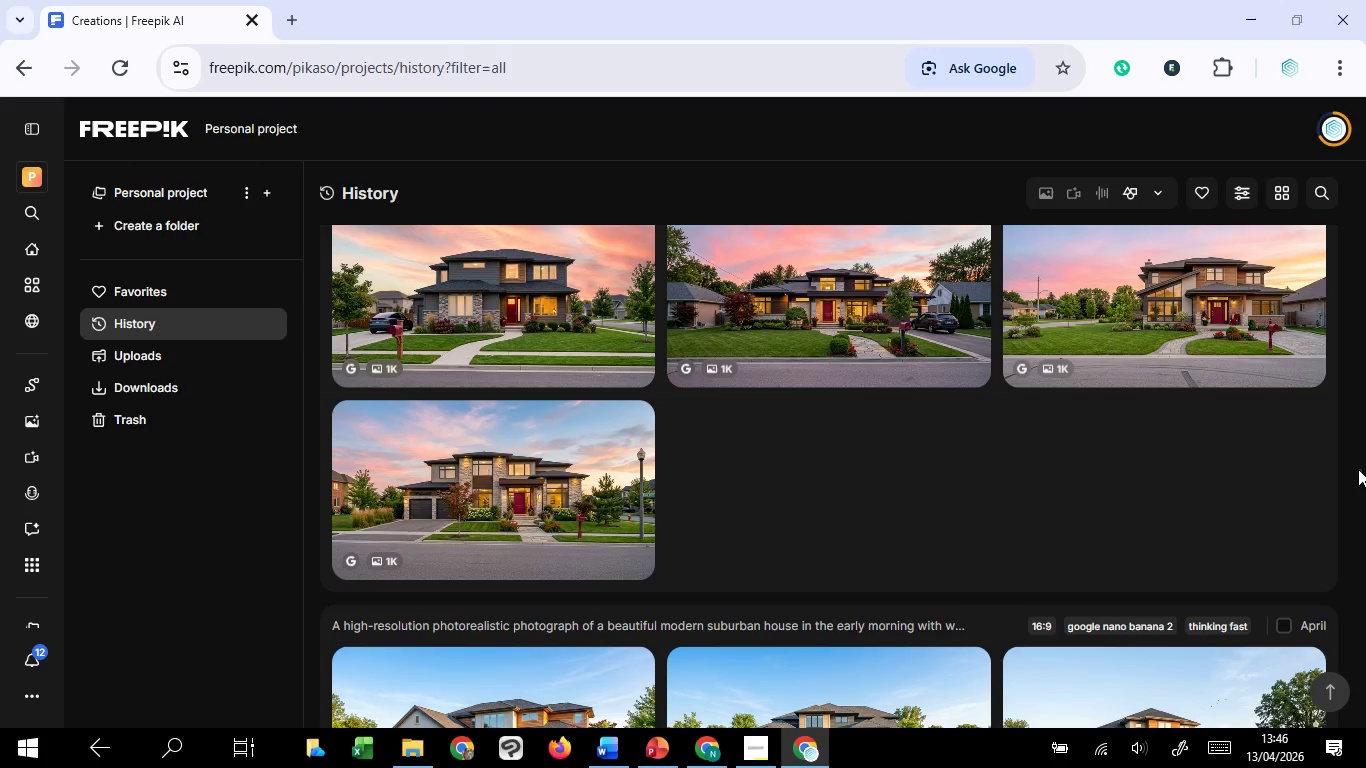 
left_click_drag(start_coordinate=[1357, 475], to_coordinate=[1336, 201])
 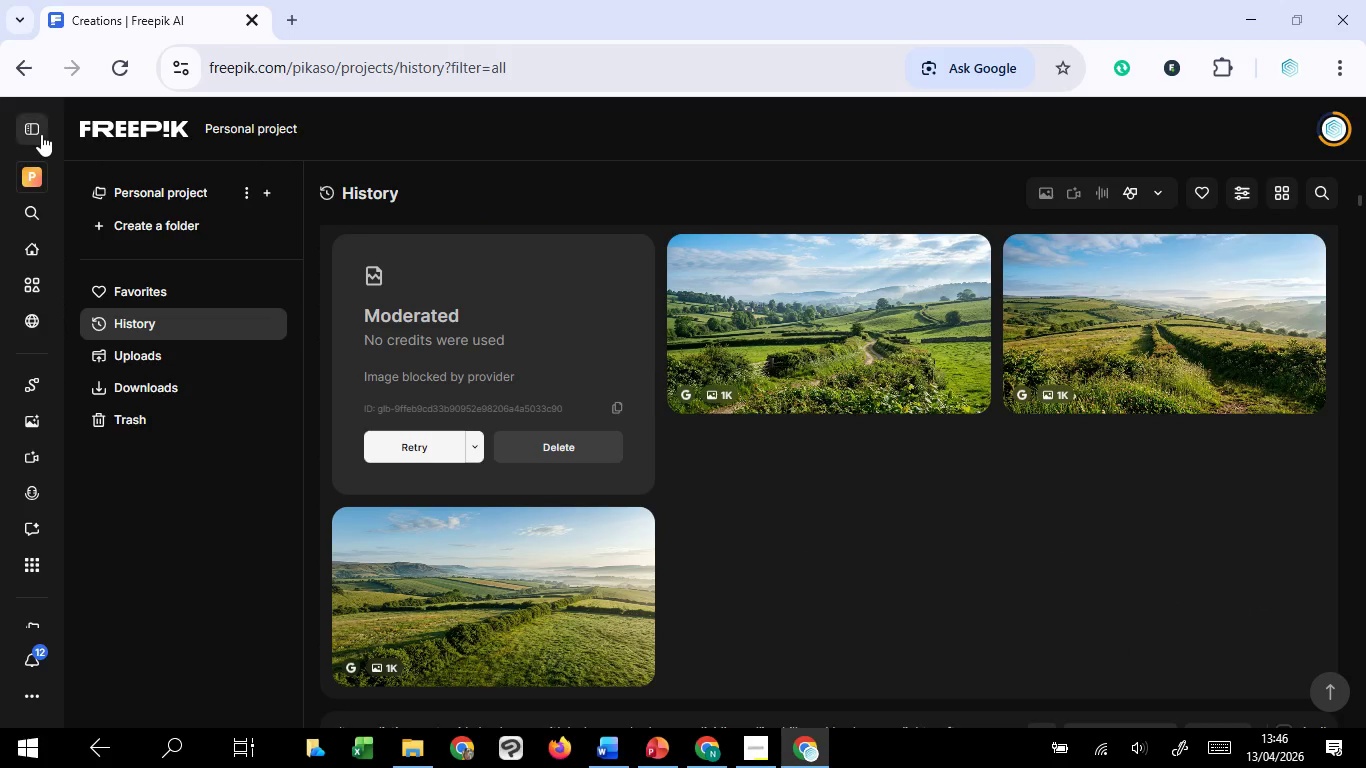 
left_click([28, 208])
 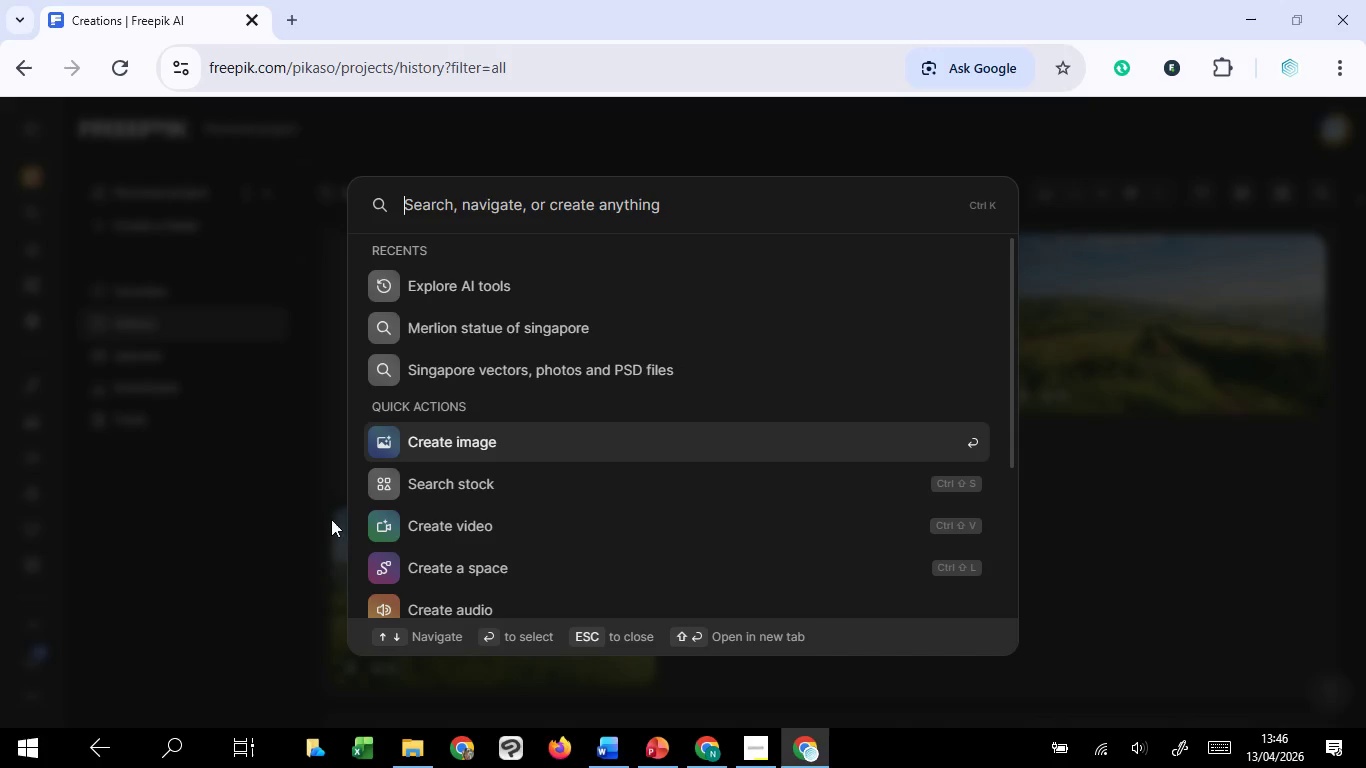 
left_click([158, 543])
 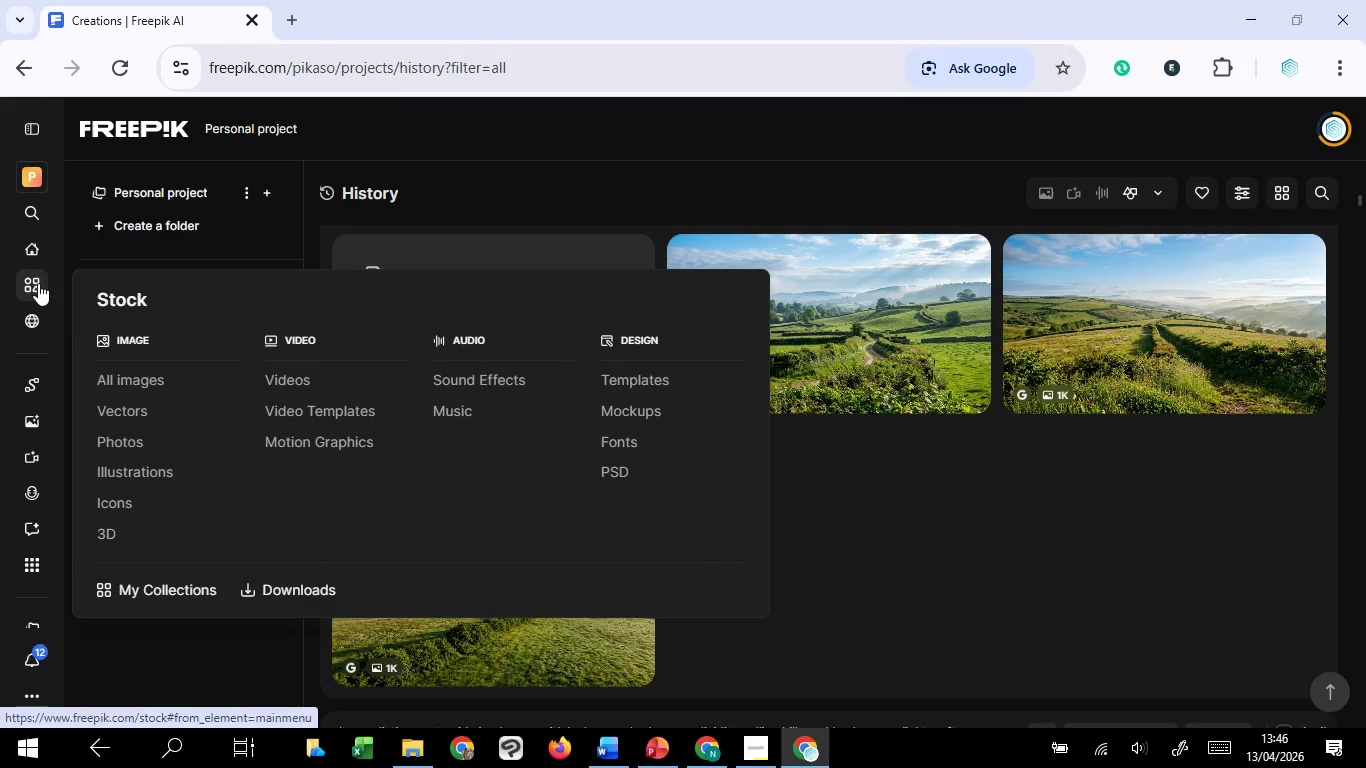 
left_click([38, 283])
 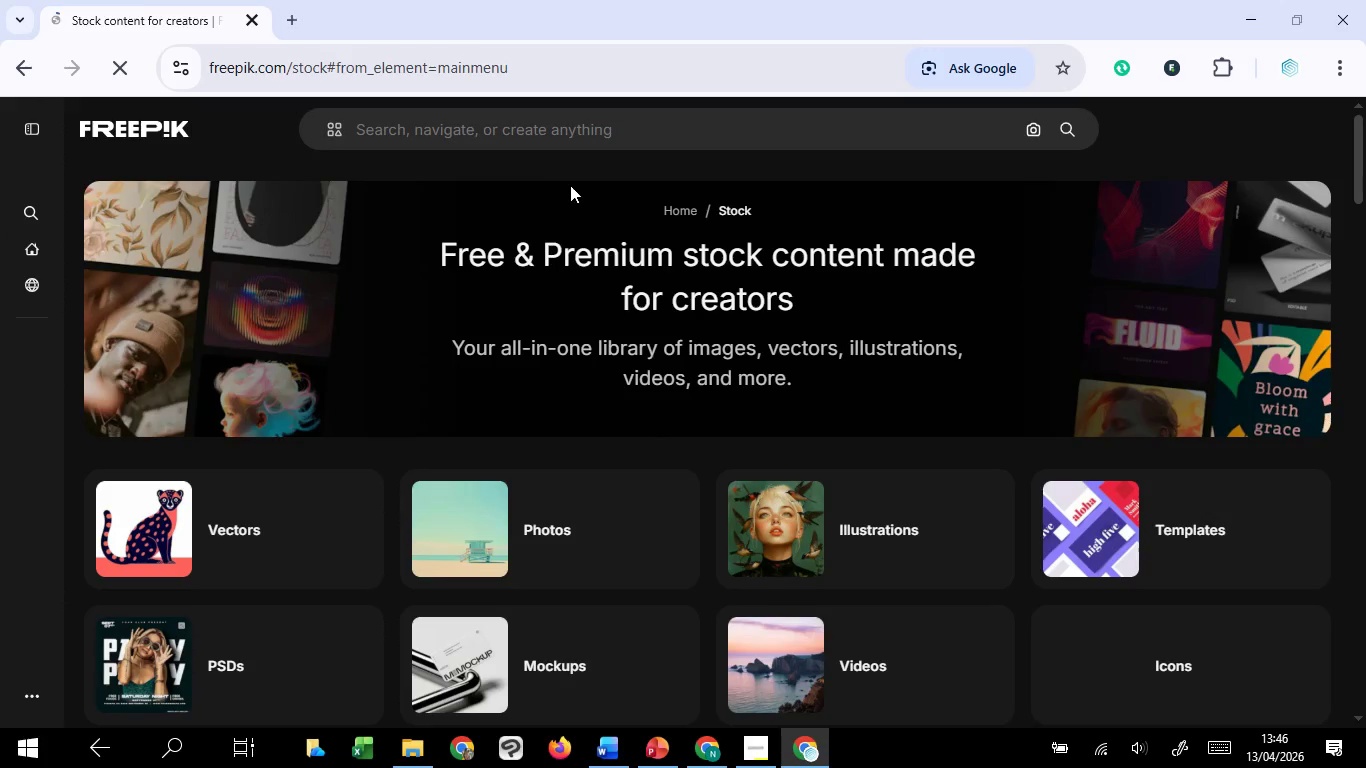 
left_click([572, 130])
 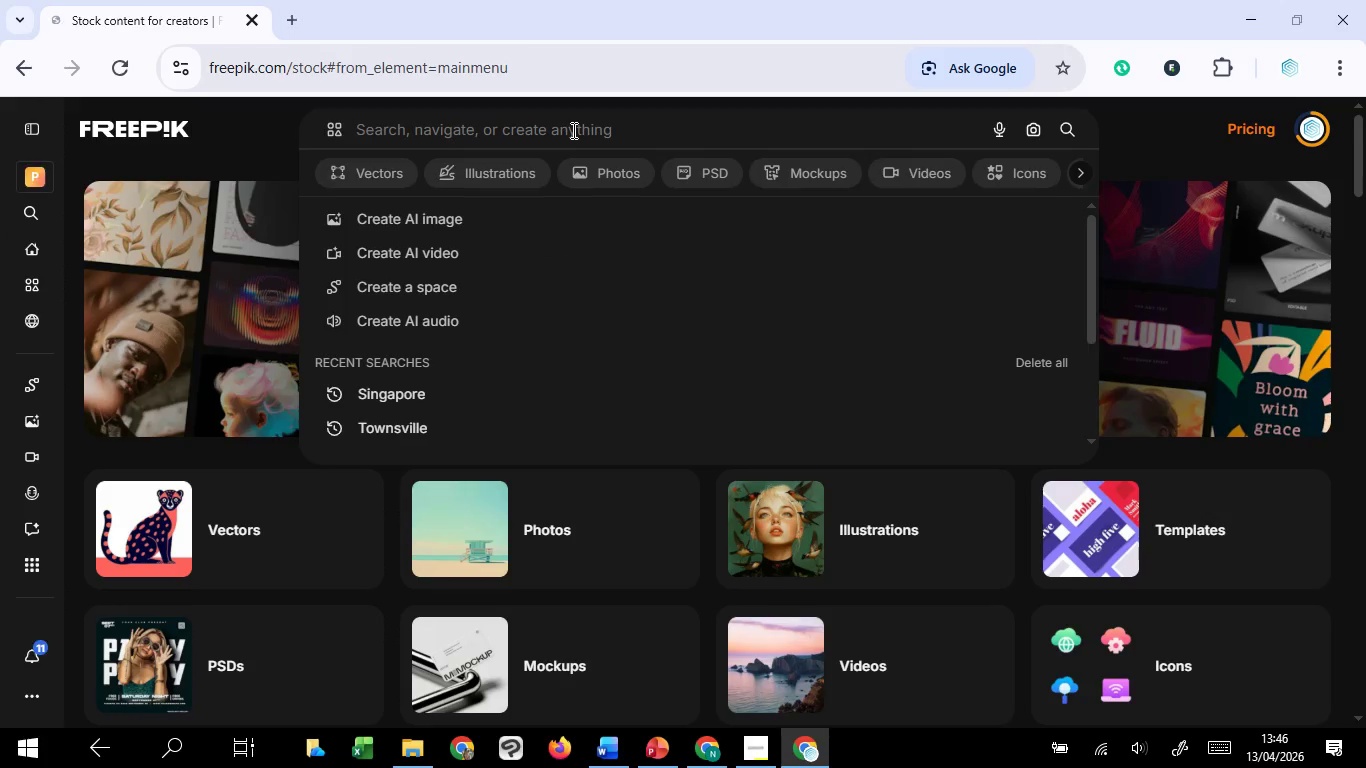 
key(Control+V)
 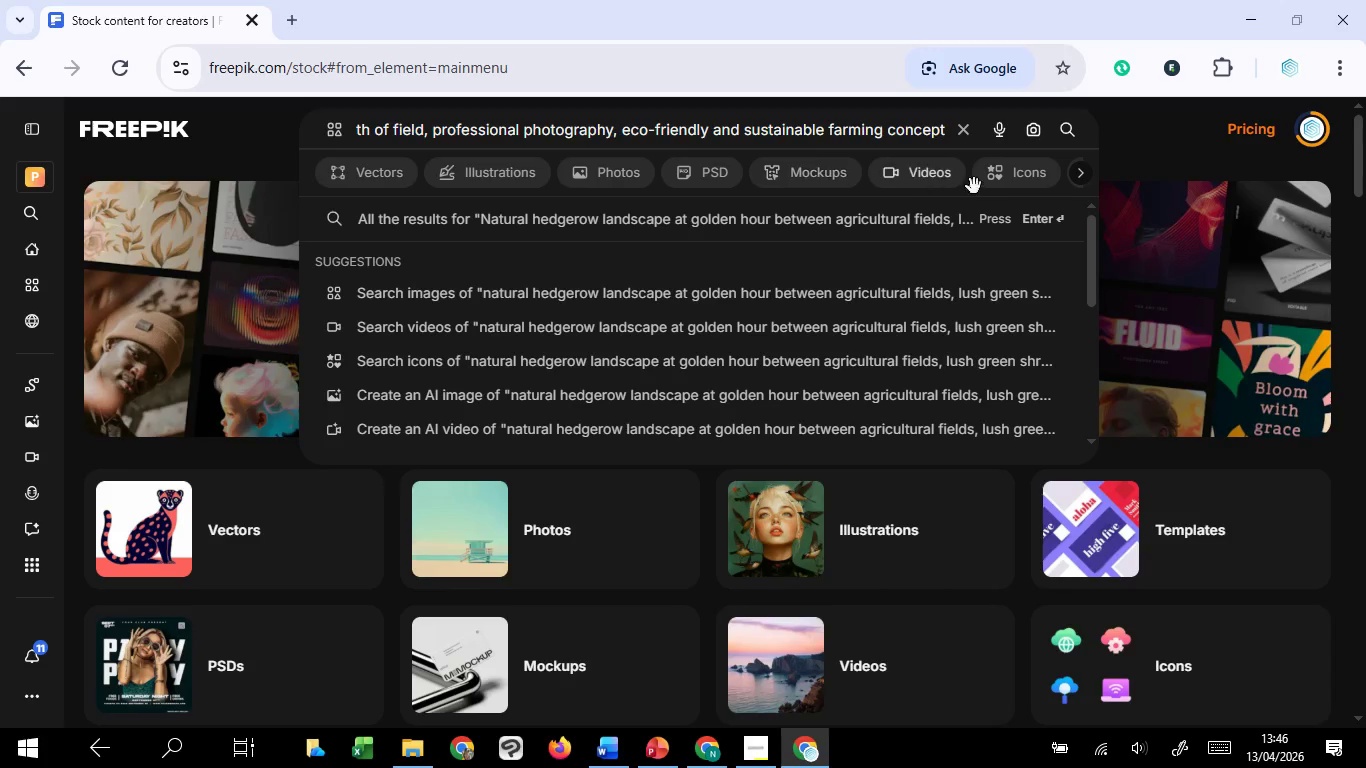 
key(Enter)
 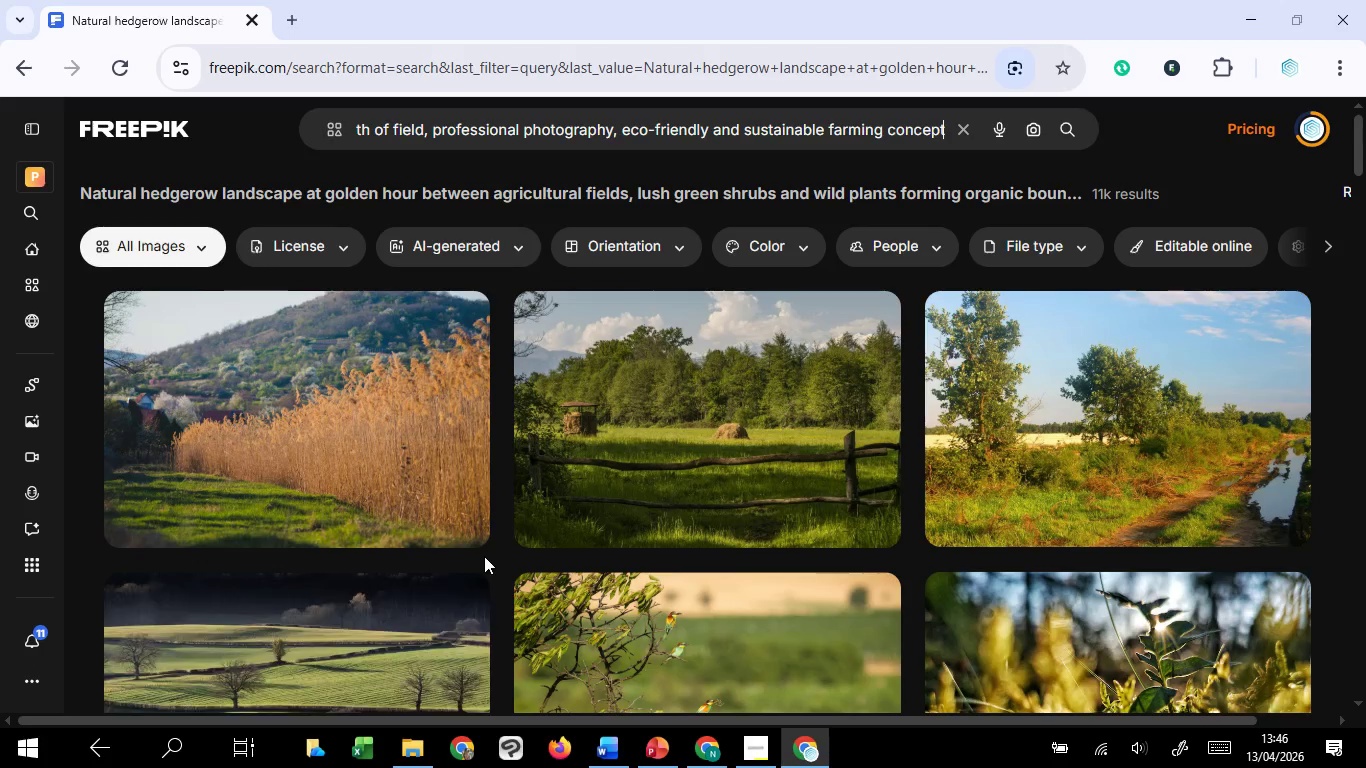 
wait(6.5)
 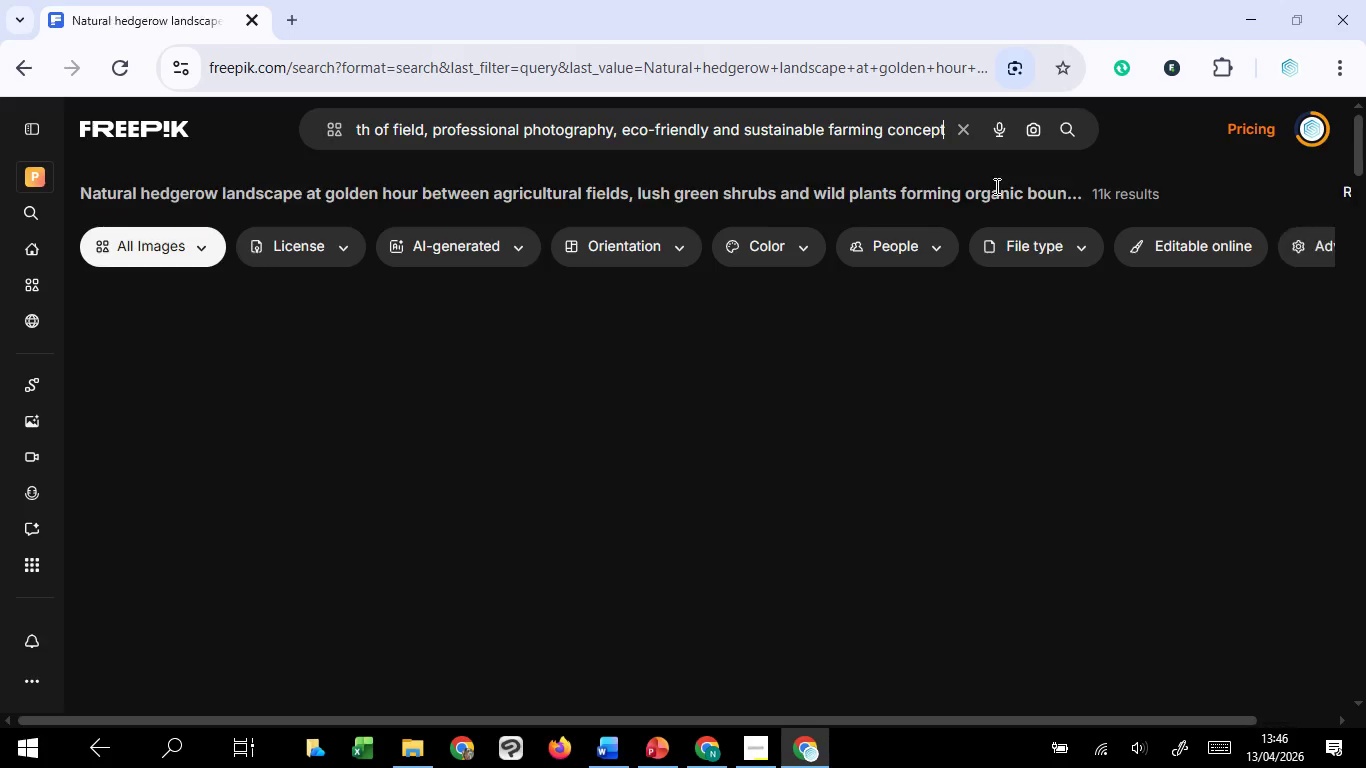 
left_click([648, 249])
 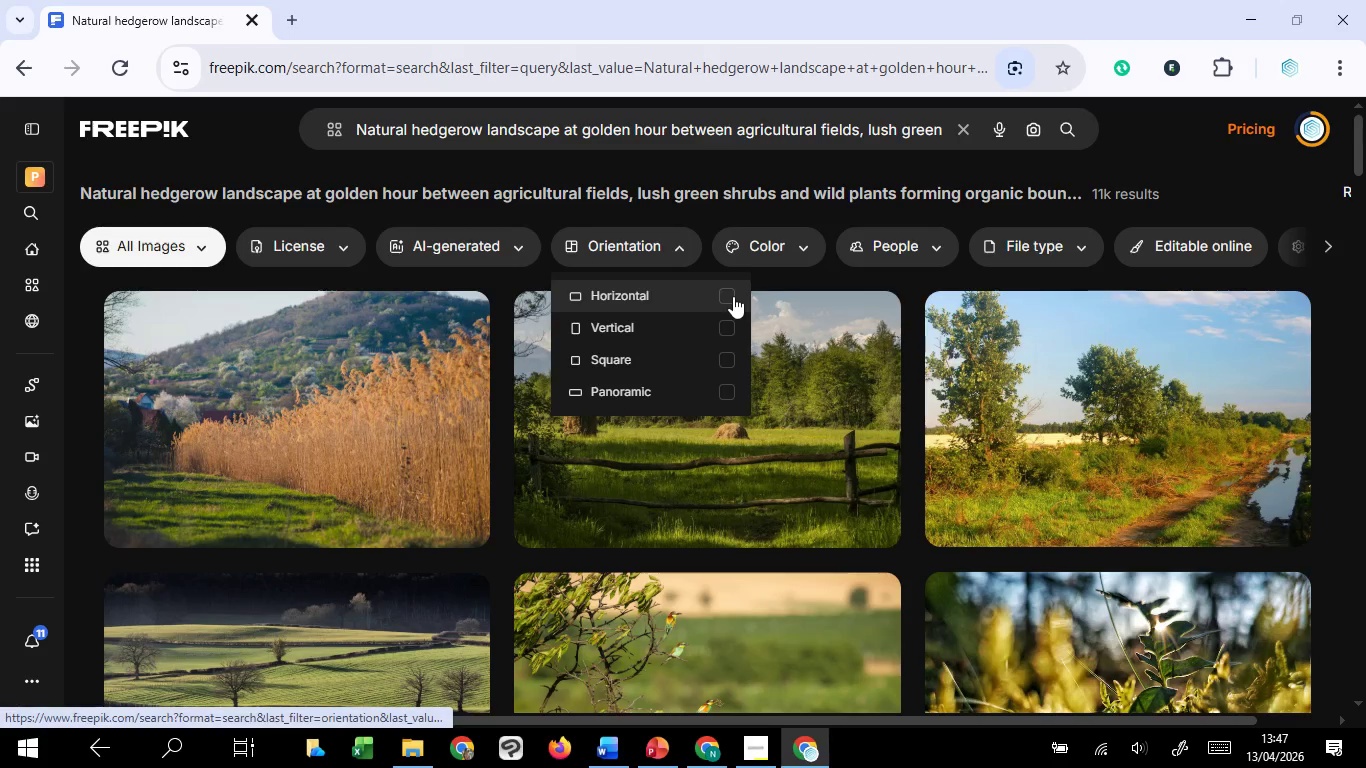 
left_click([733, 296])
 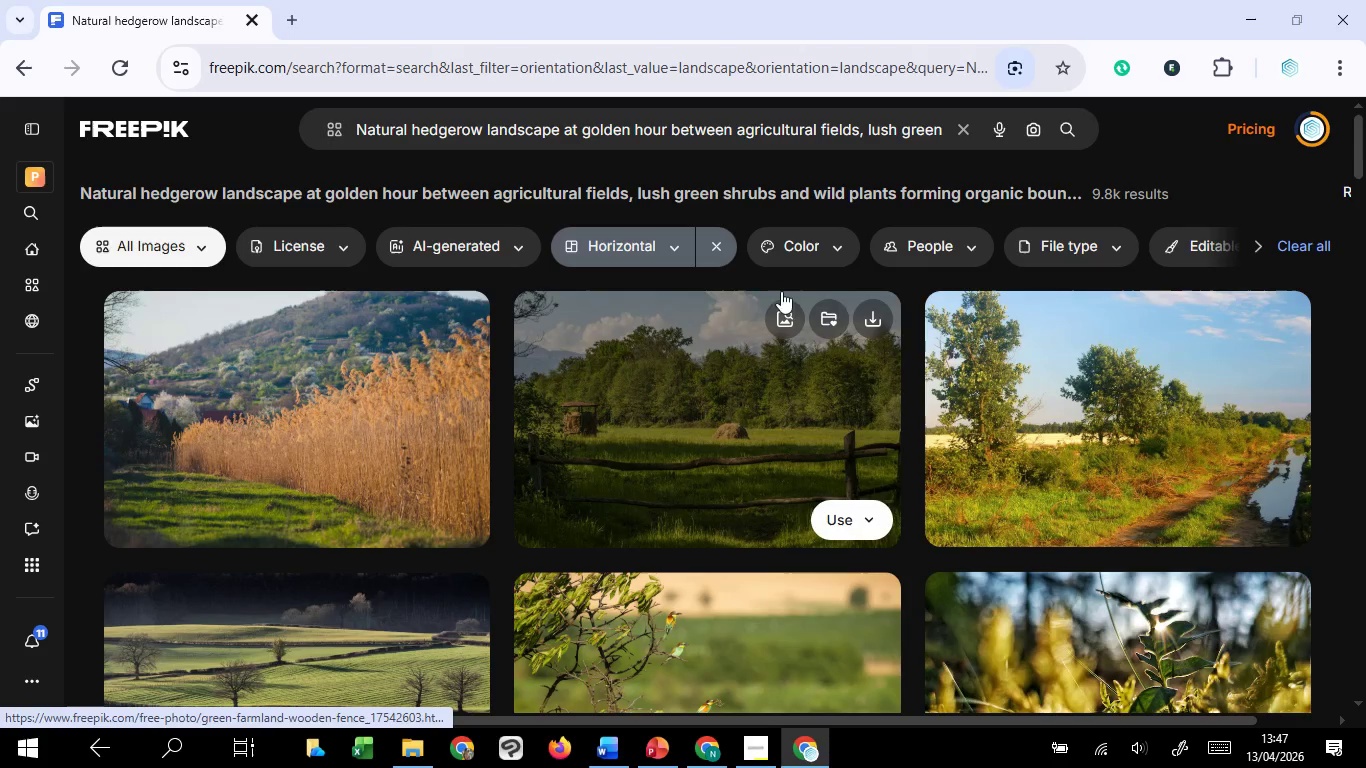 
scroll: coordinate [905, 337], scroll_direction: down, amount: 20.0
 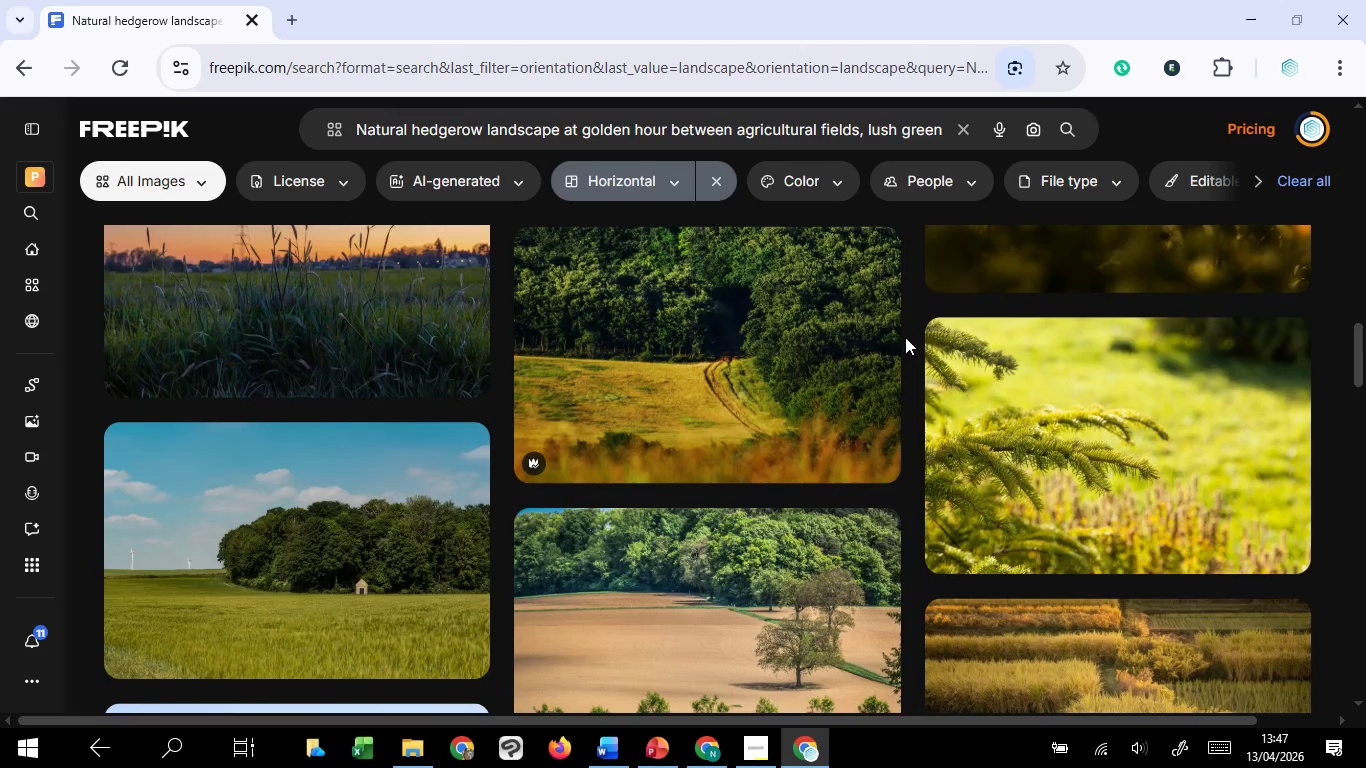 
scroll: coordinate [905, 337], scroll_direction: down, amount: 8.0
 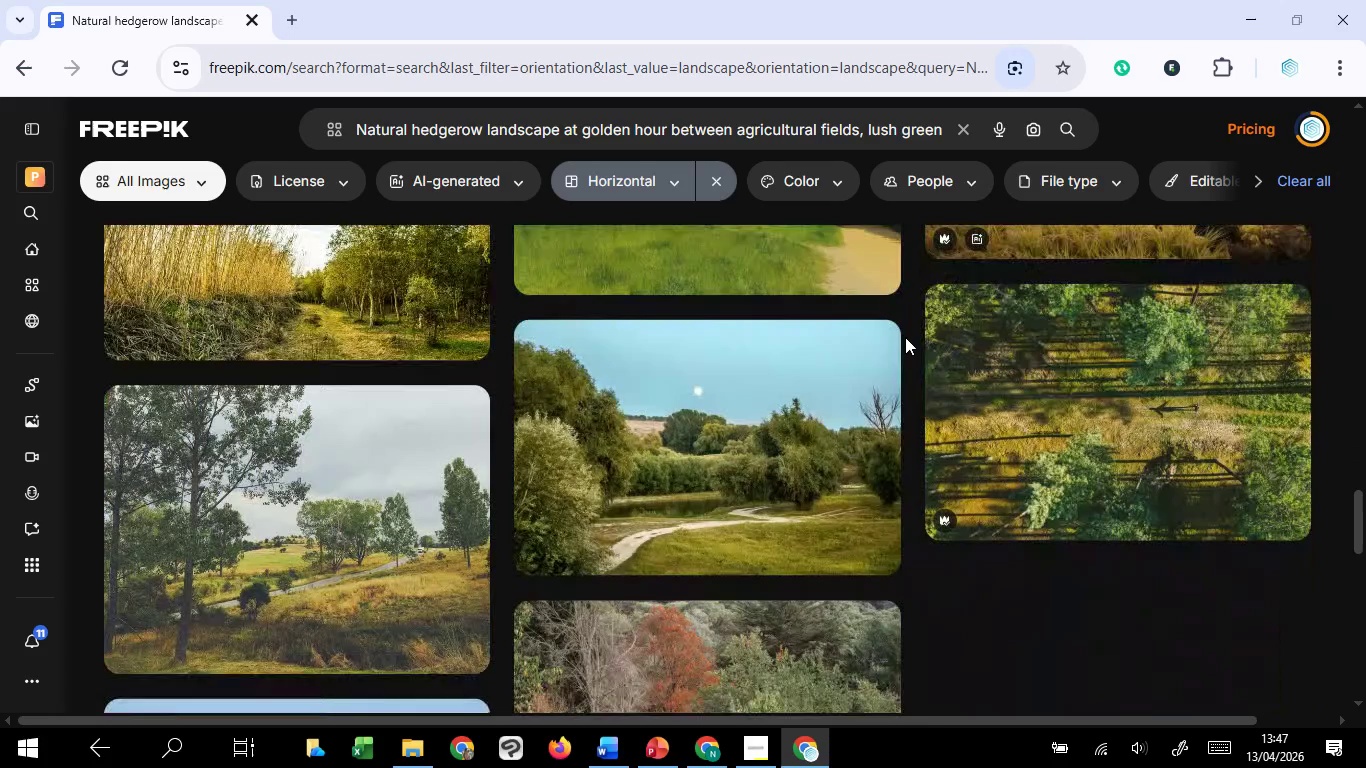 
scroll: coordinate [905, 337], scroll_direction: up, amount: 33.0
 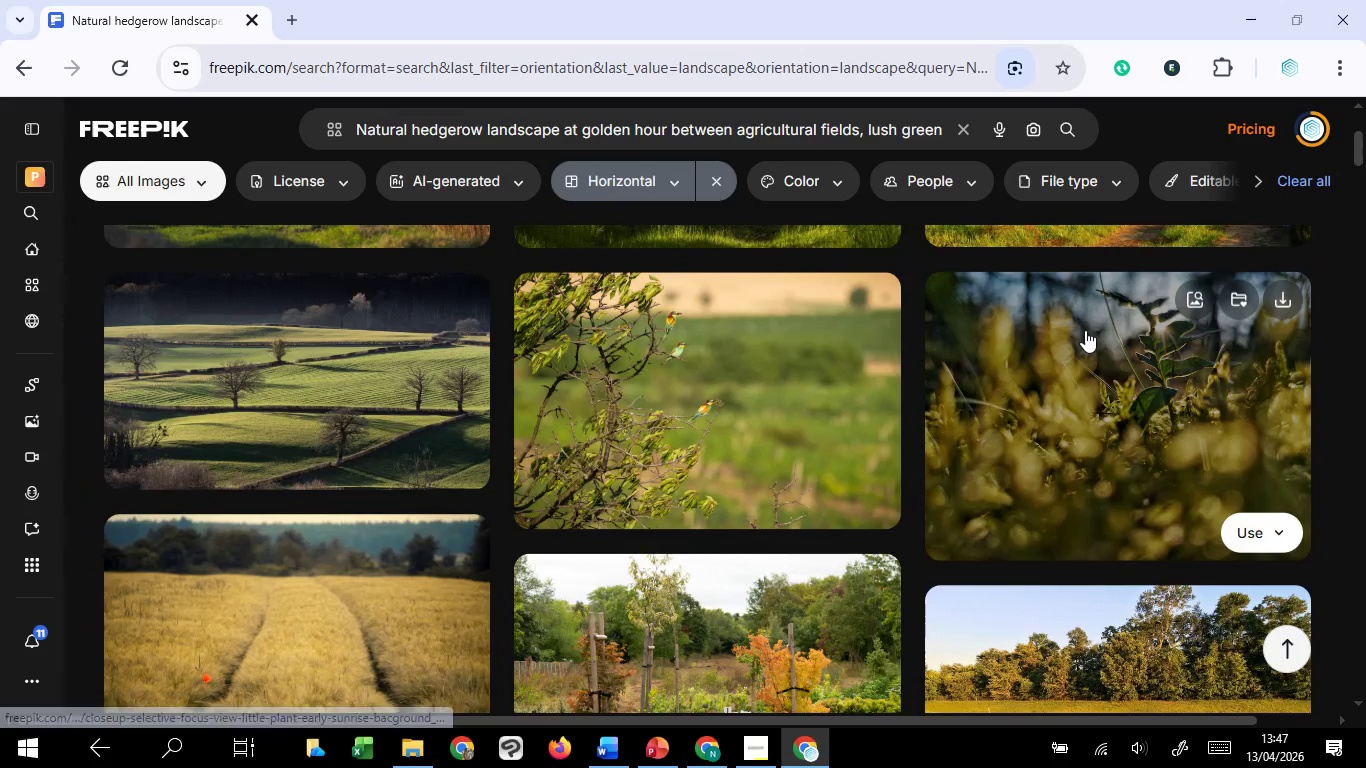 
left_click([1085, 330])
 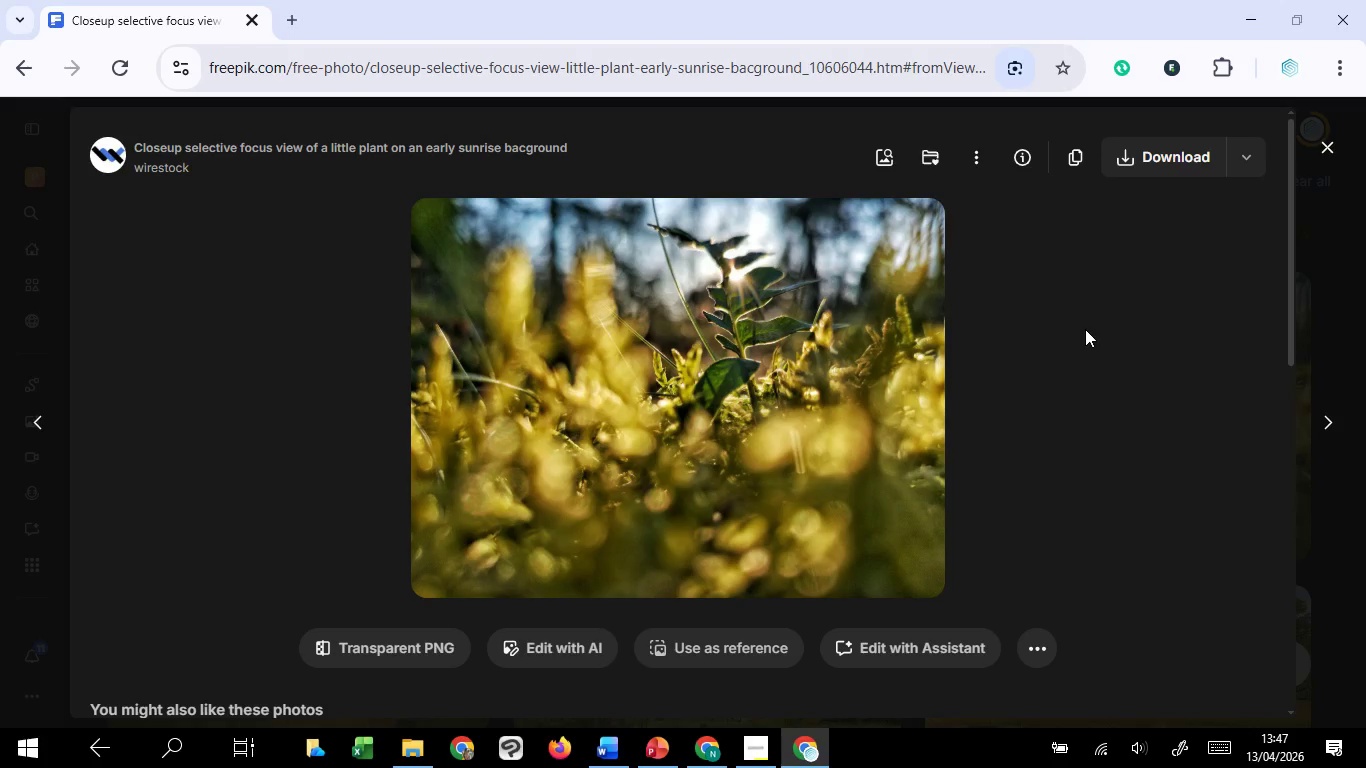 
scroll: coordinate [1085, 329], scroll_direction: down, amount: 6.0
 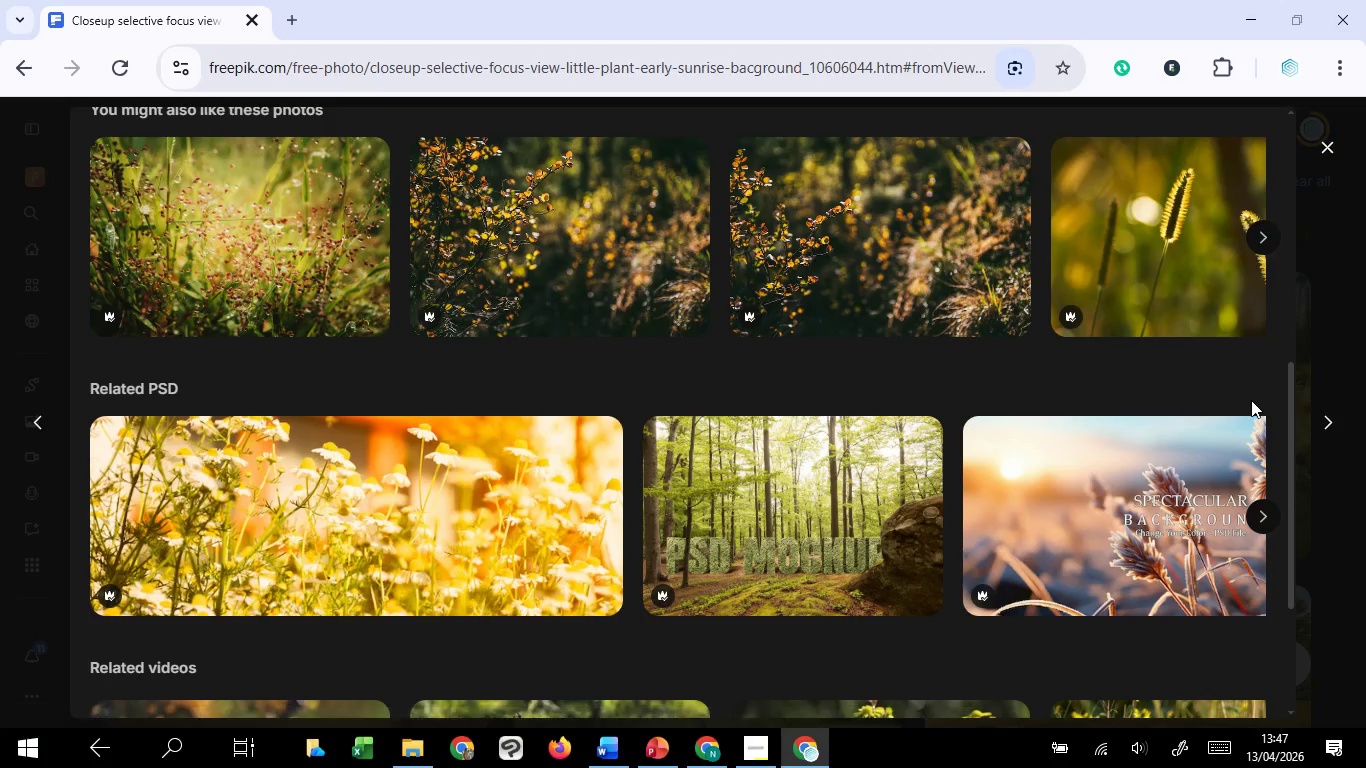 
left_click([1257, 513])
 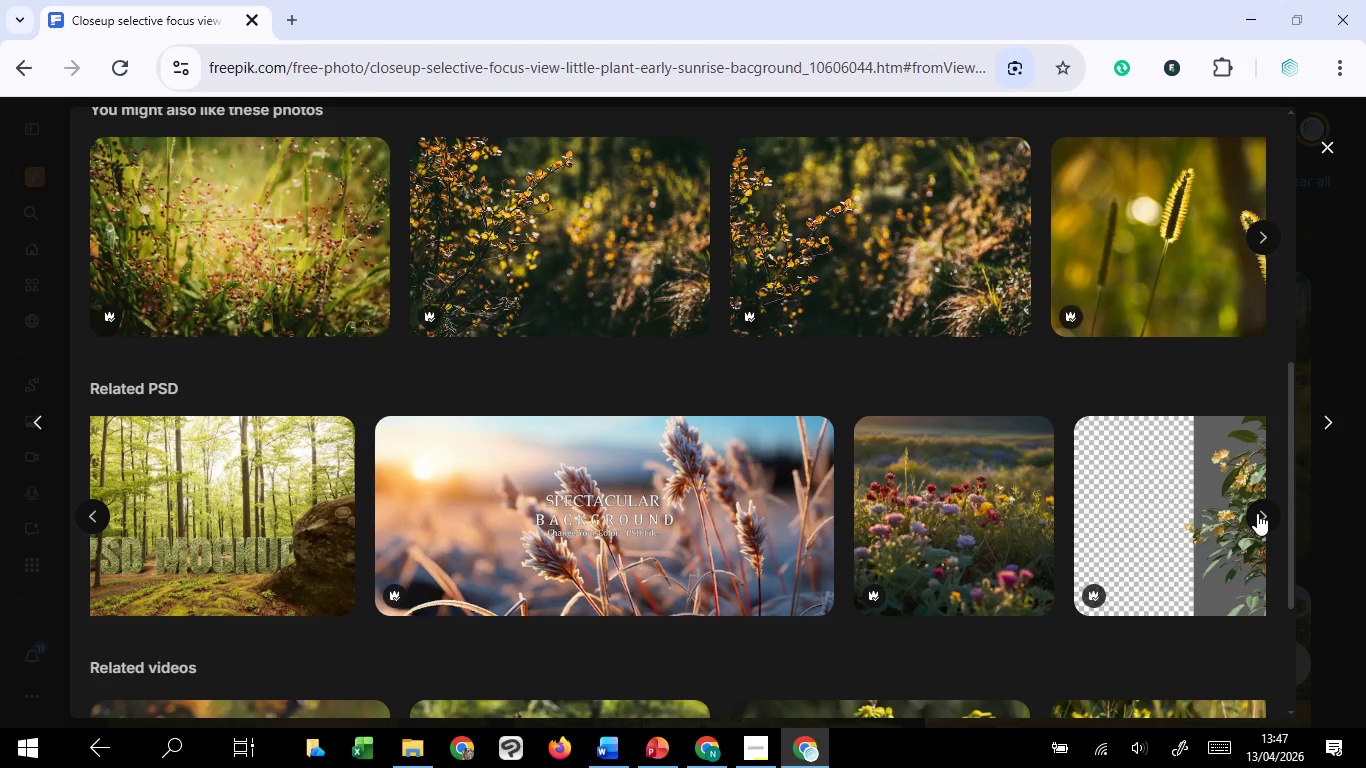 
left_click([1257, 513])
 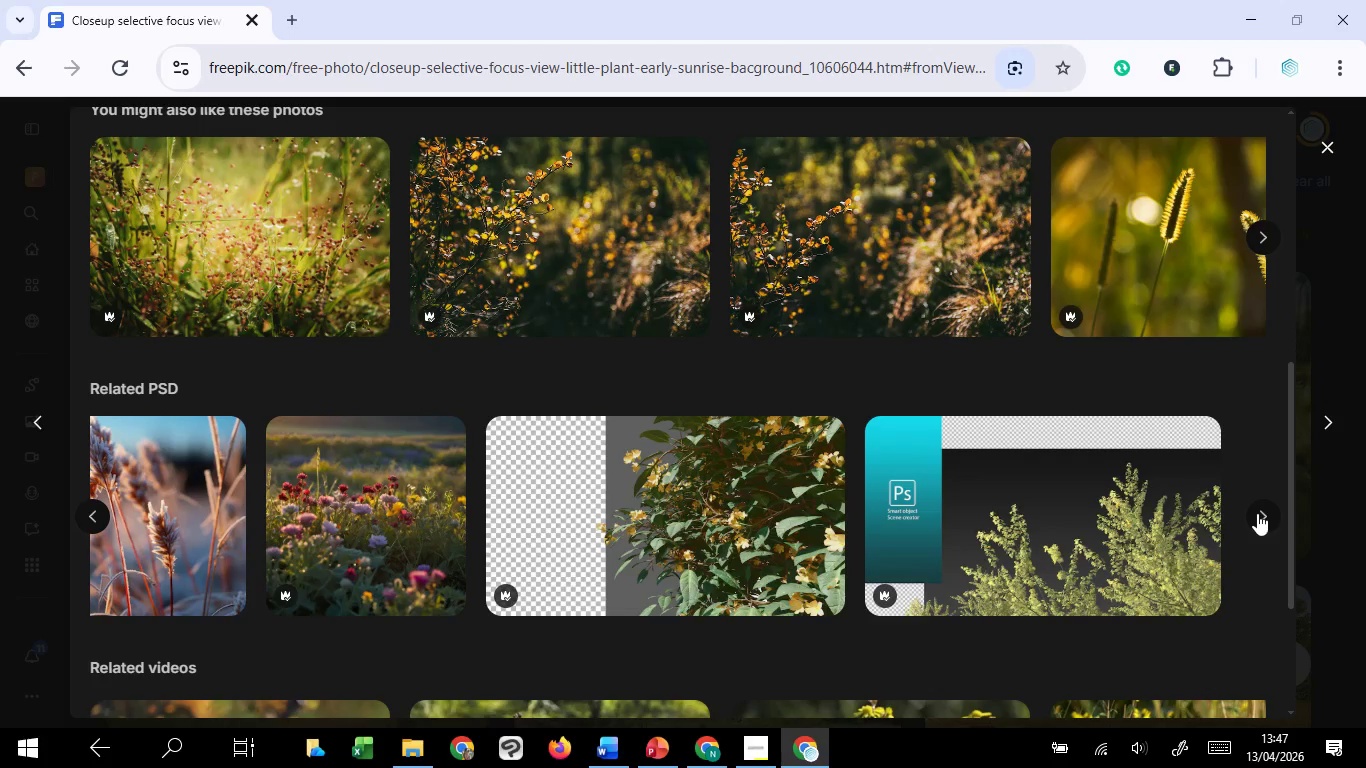 
scroll: coordinate [1257, 513], scroll_direction: up, amount: 3.0
 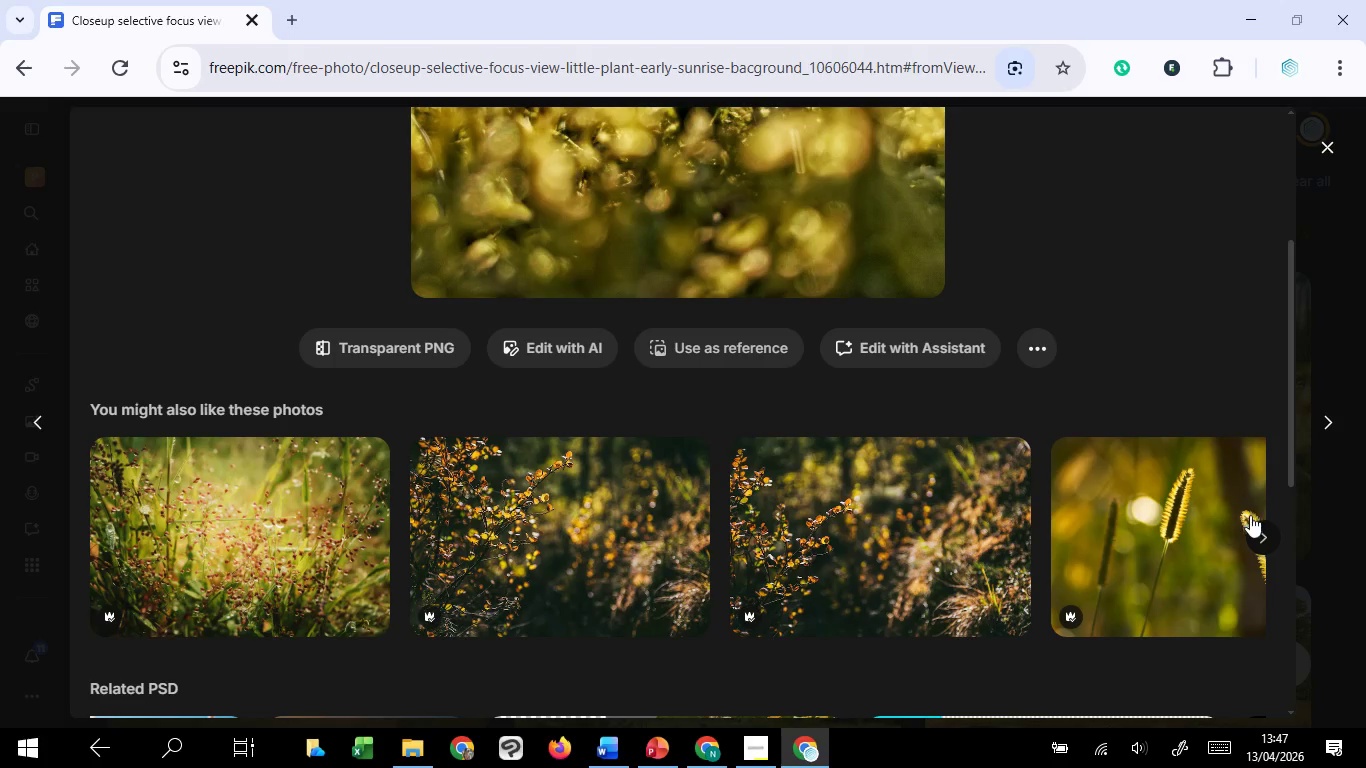 
left_click([1260, 532])
 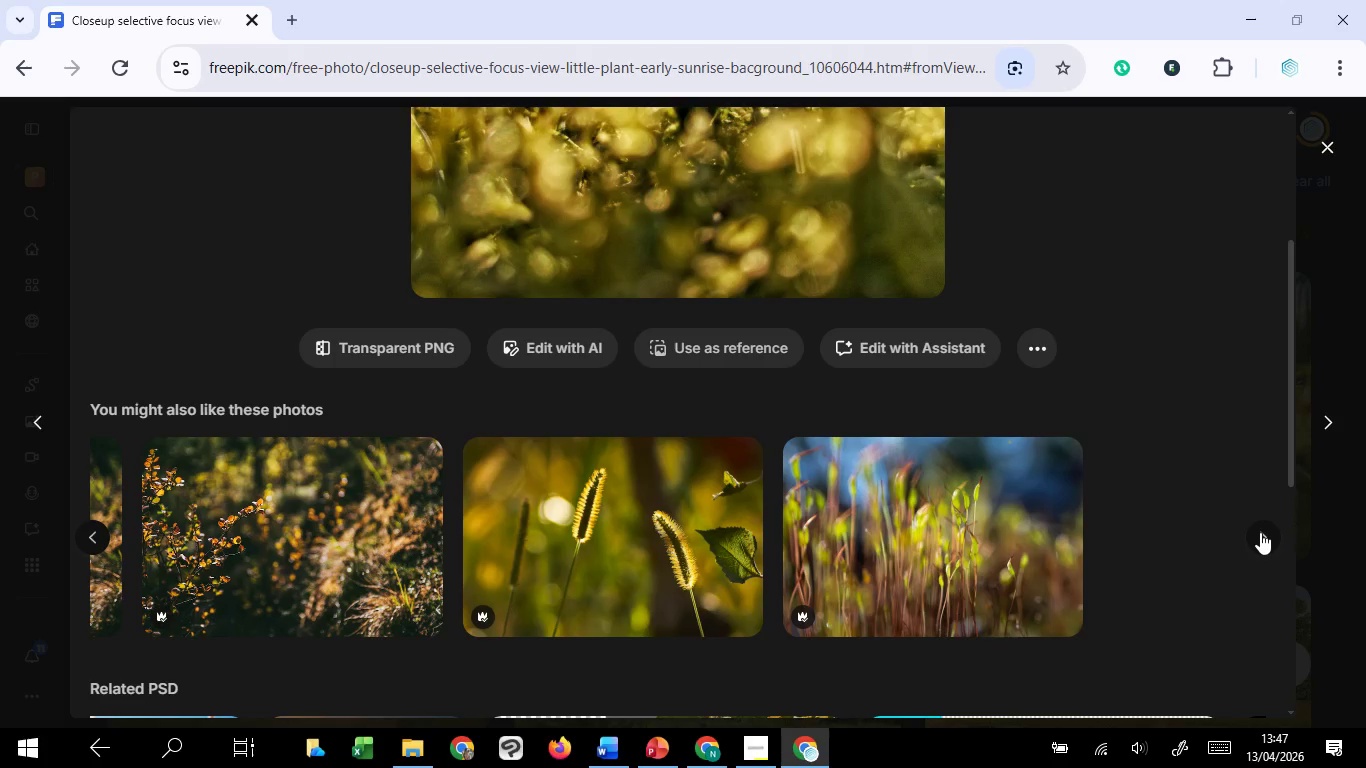 
left_click([1260, 532])
 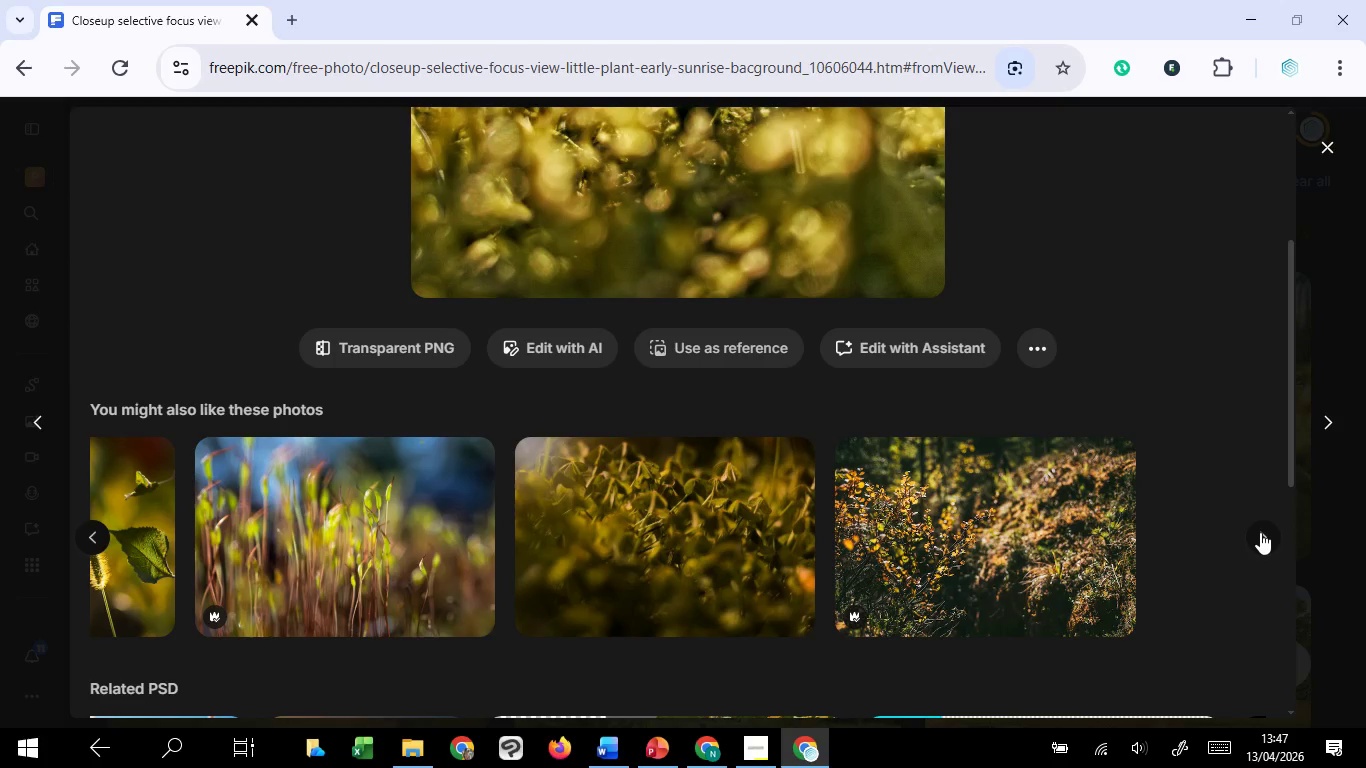 
scroll: coordinate [1260, 532], scroll_direction: up, amount: 5.0
 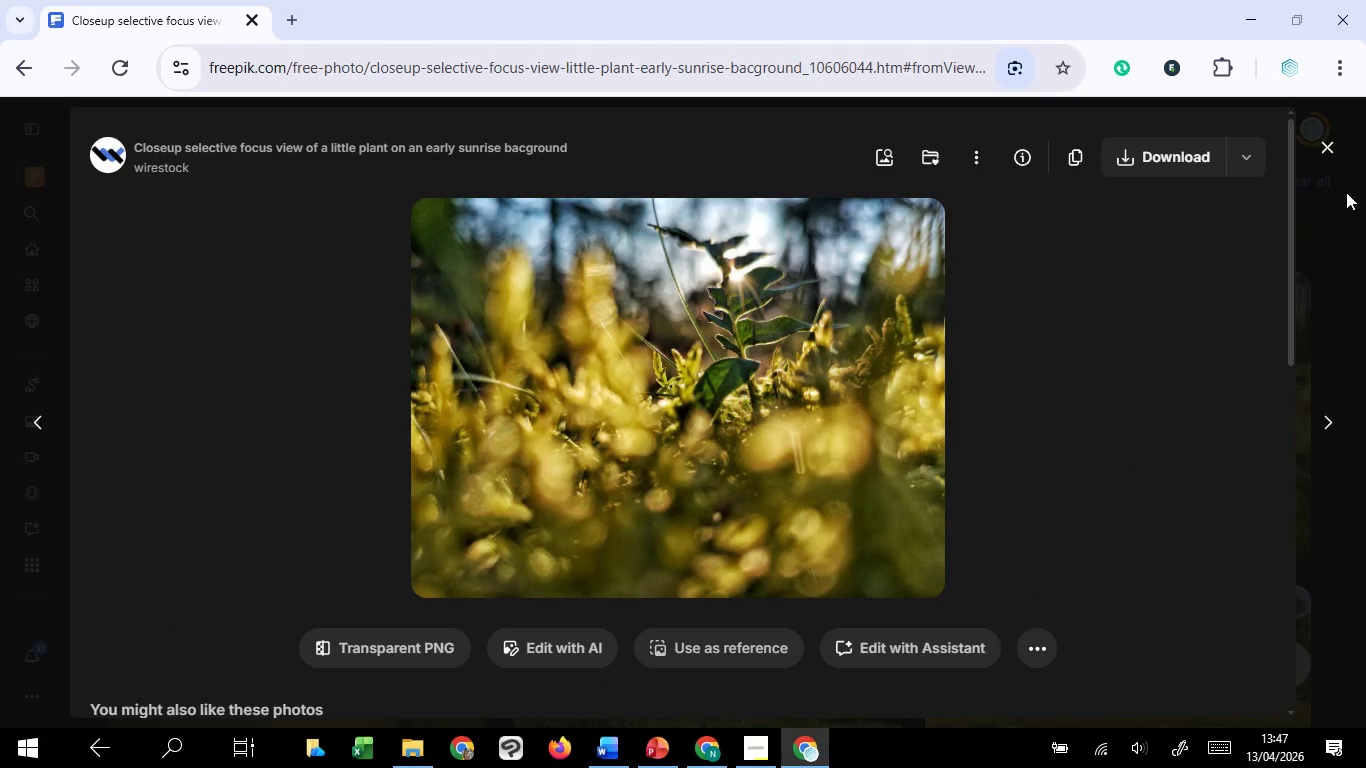 
left_click([1331, 146])
 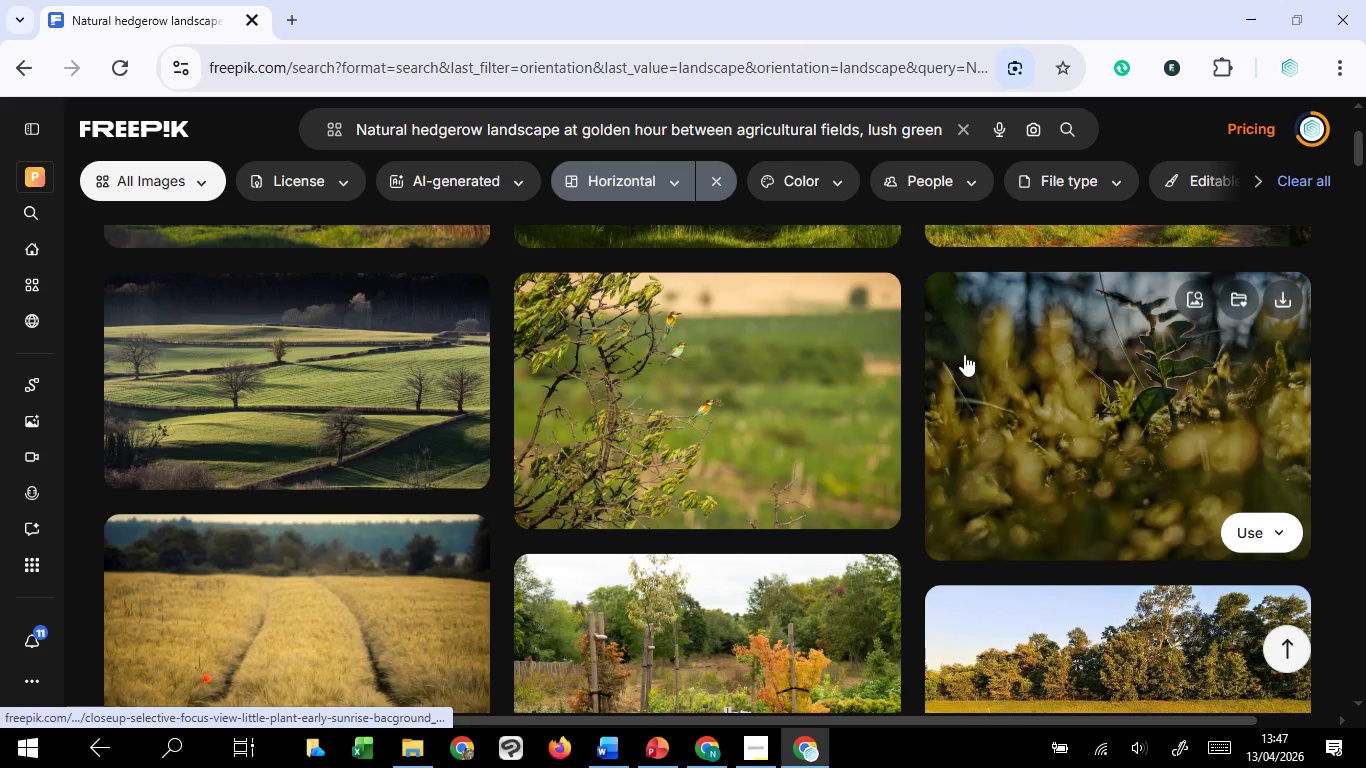 
scroll: coordinate [815, 451], scroll_direction: down, amount: 18.0
 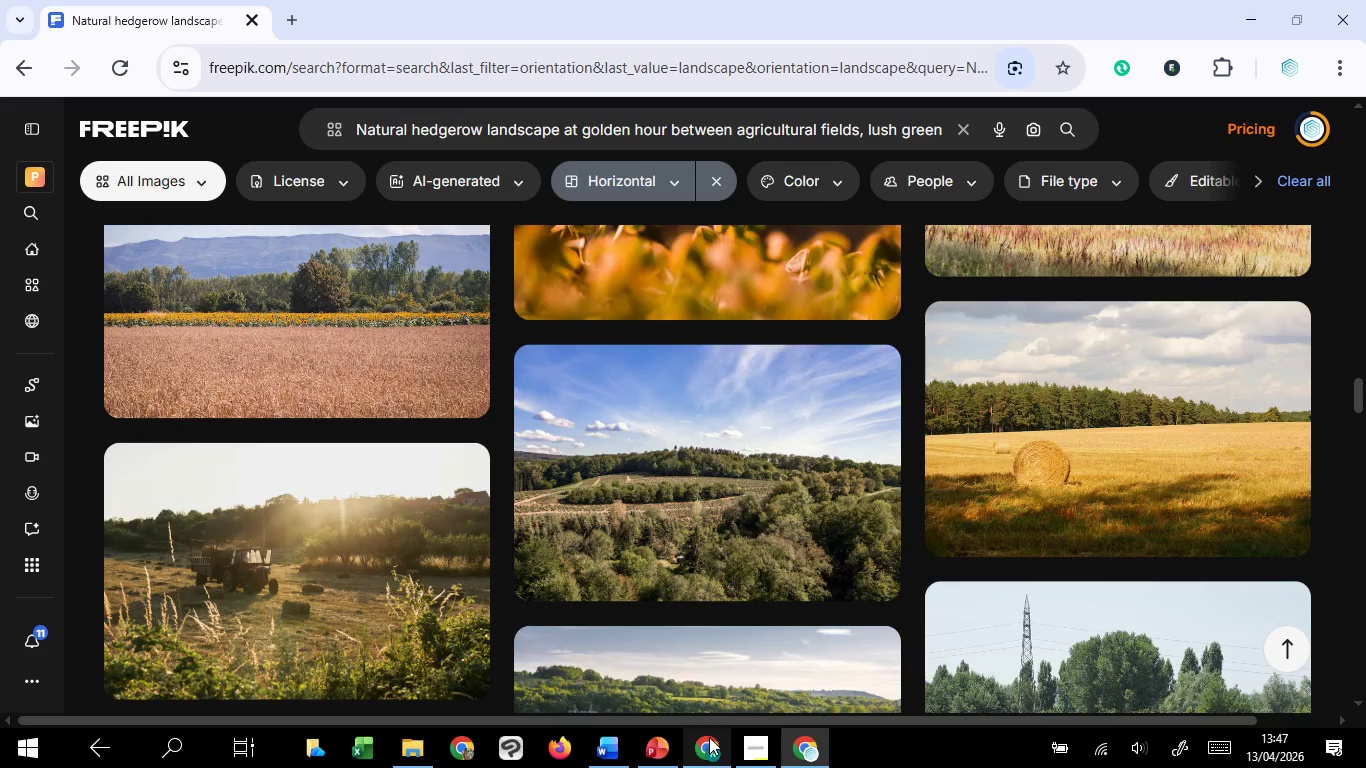 
left_click([737, 676])
 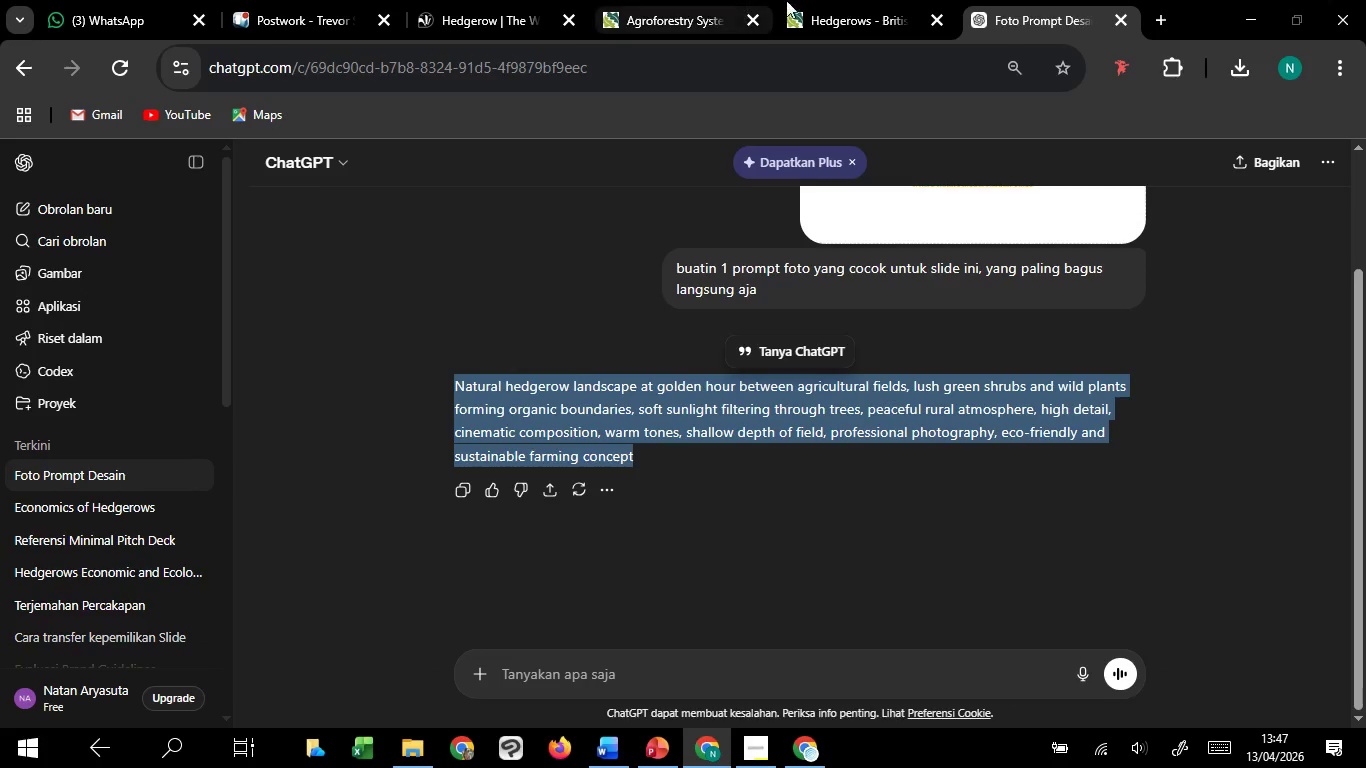 
left_click([831, 0])
 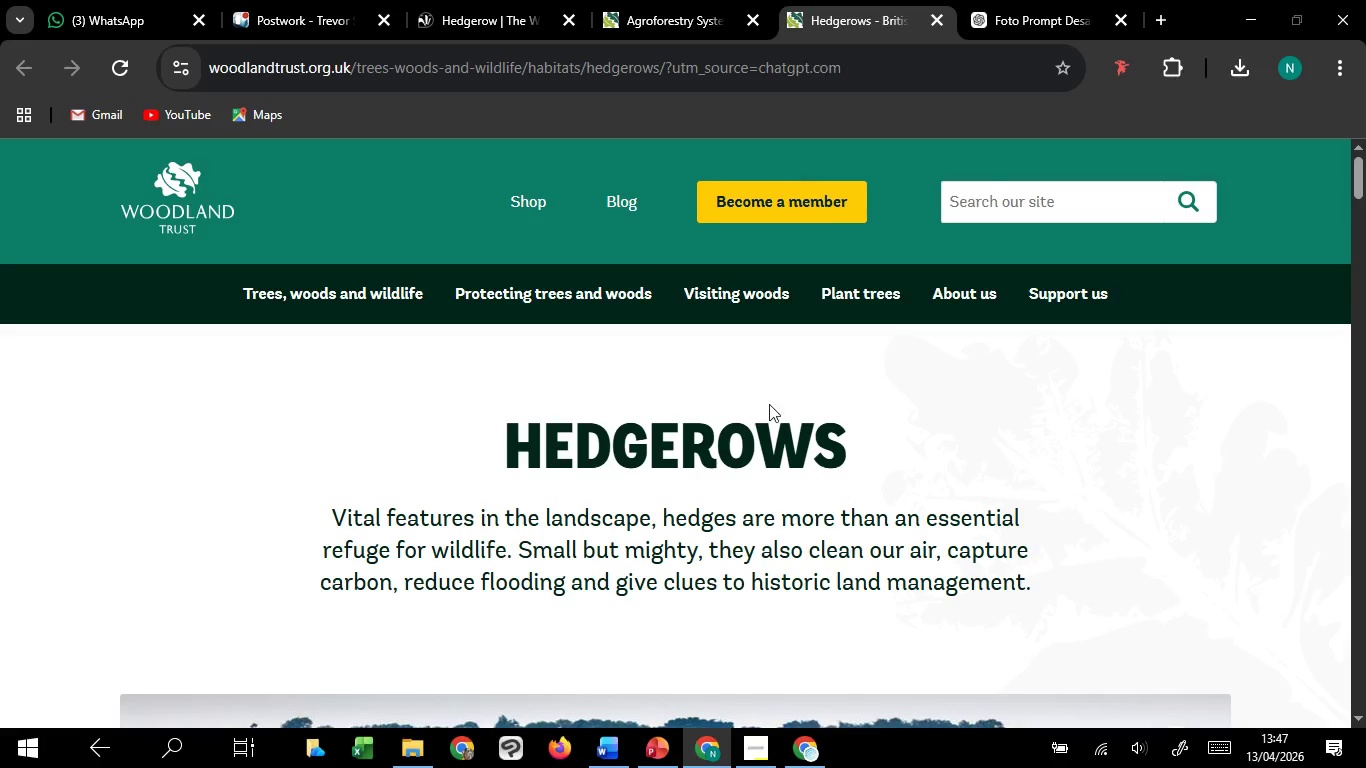 
scroll: coordinate [761, 507], scroll_direction: down, amount: 24.0
 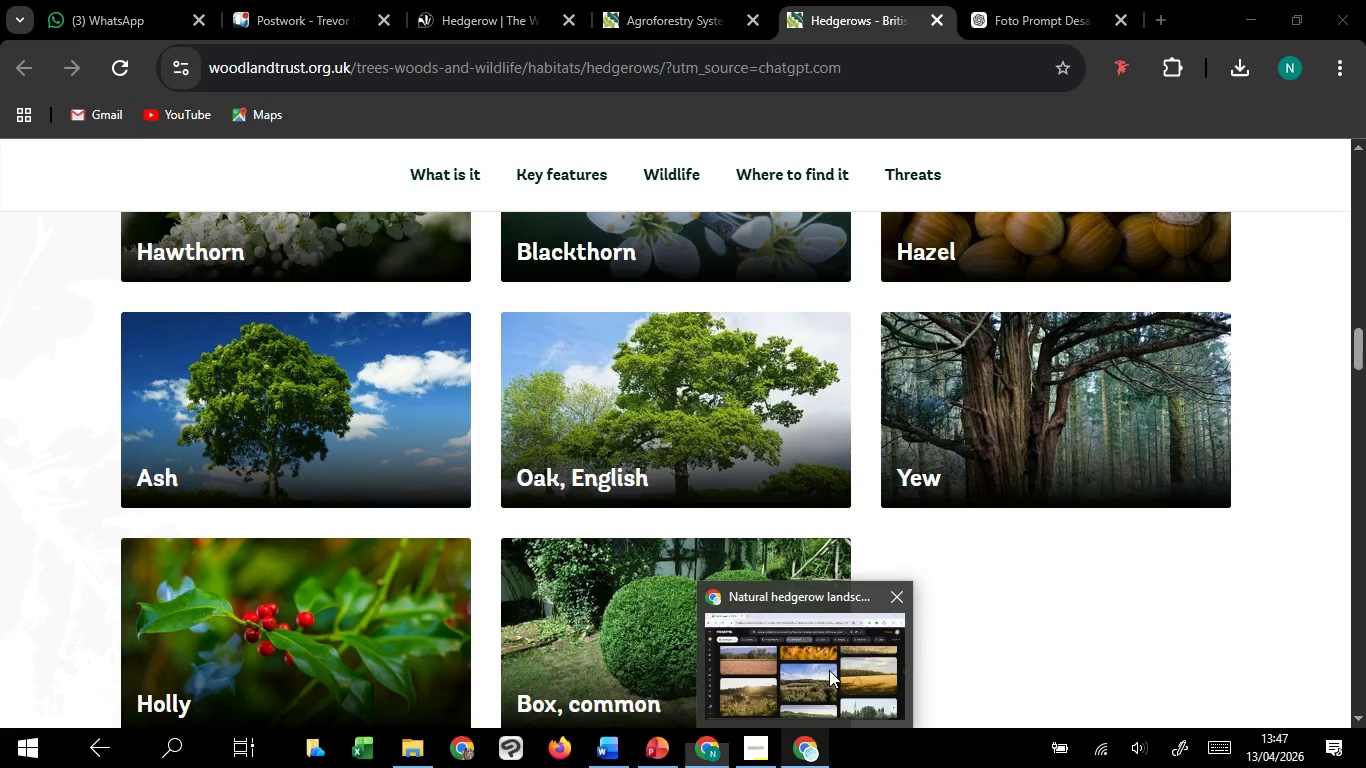 
wait(7.17)
 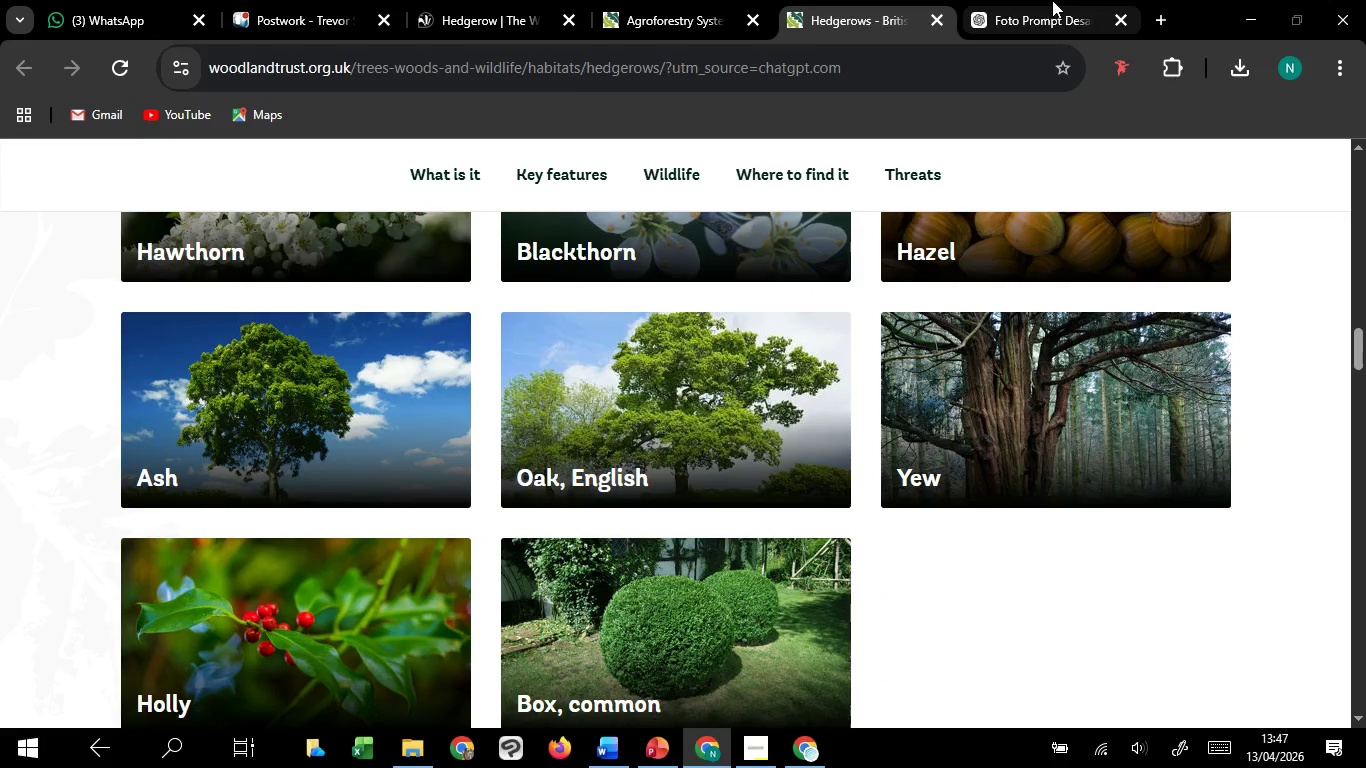 
scroll: coordinate [906, 520], scroll_direction: up, amount: 2.0
 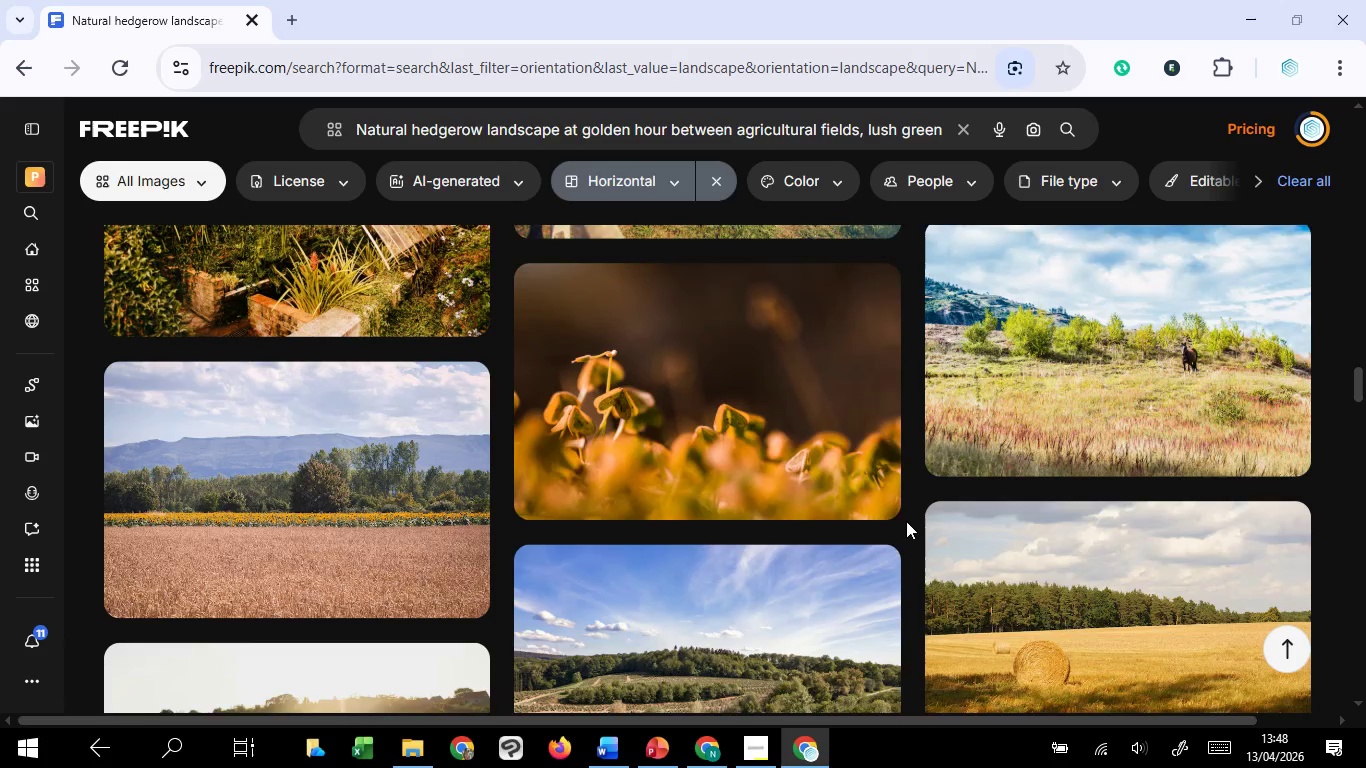 
scroll: coordinate [906, 521], scroll_direction: down, amount: 25.0
 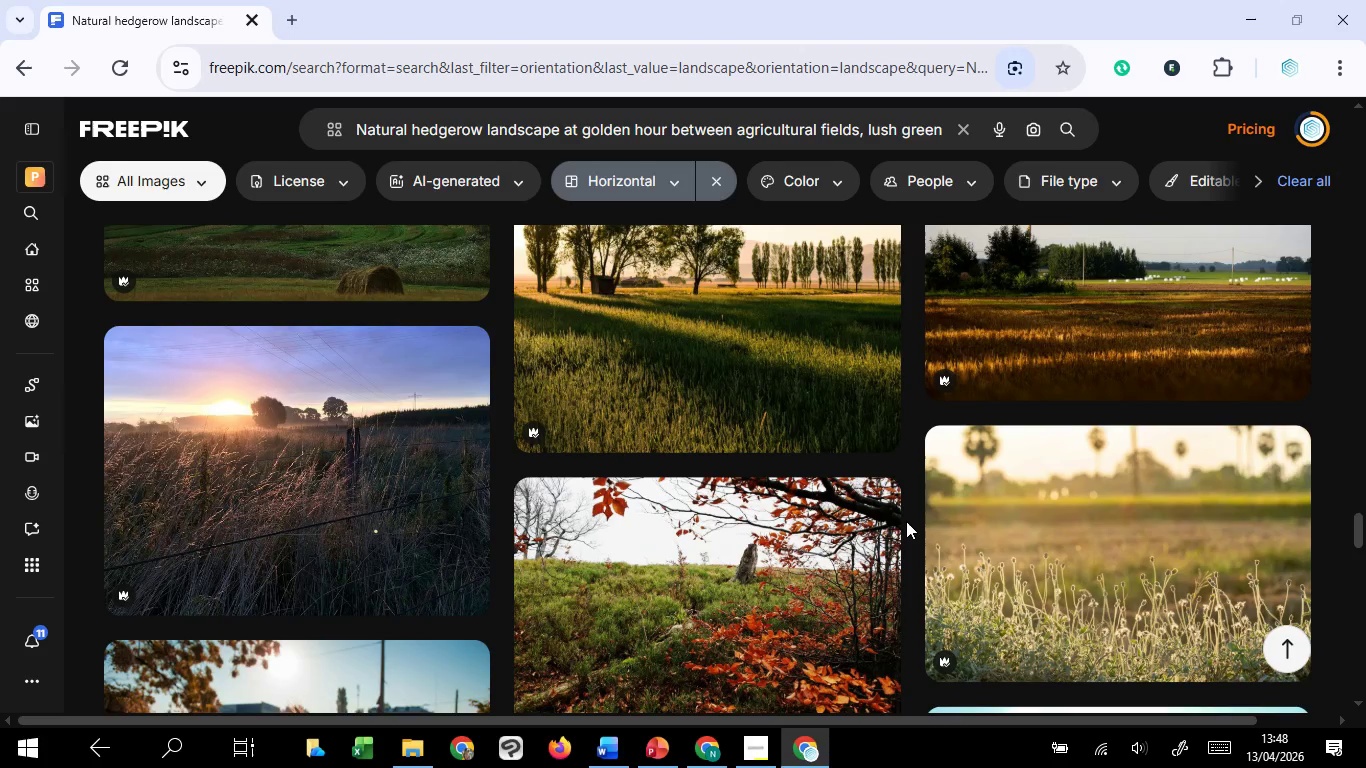 
scroll: coordinate [906, 521], scroll_direction: down, amount: 10.0
 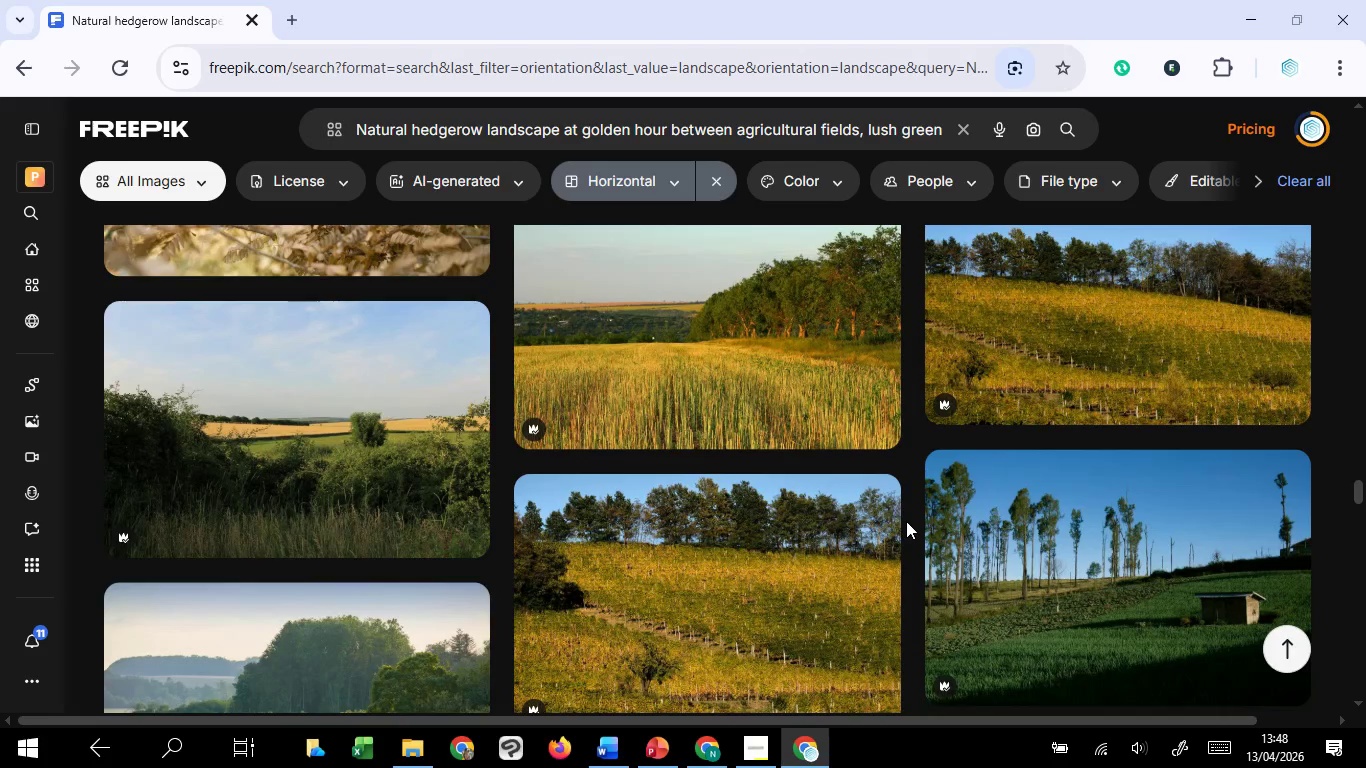 
scroll: coordinate [906, 521], scroll_direction: up, amount: 8.0
 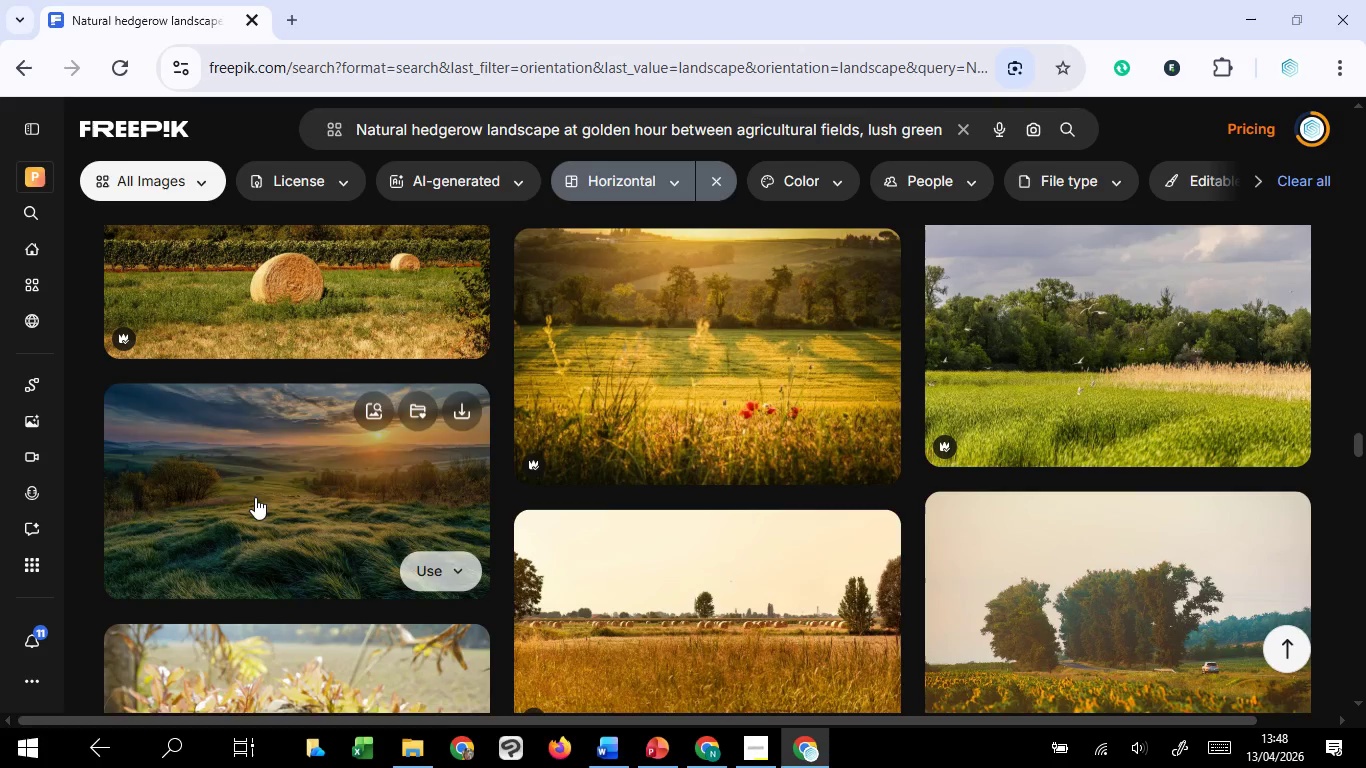 
left_click([255, 497])
 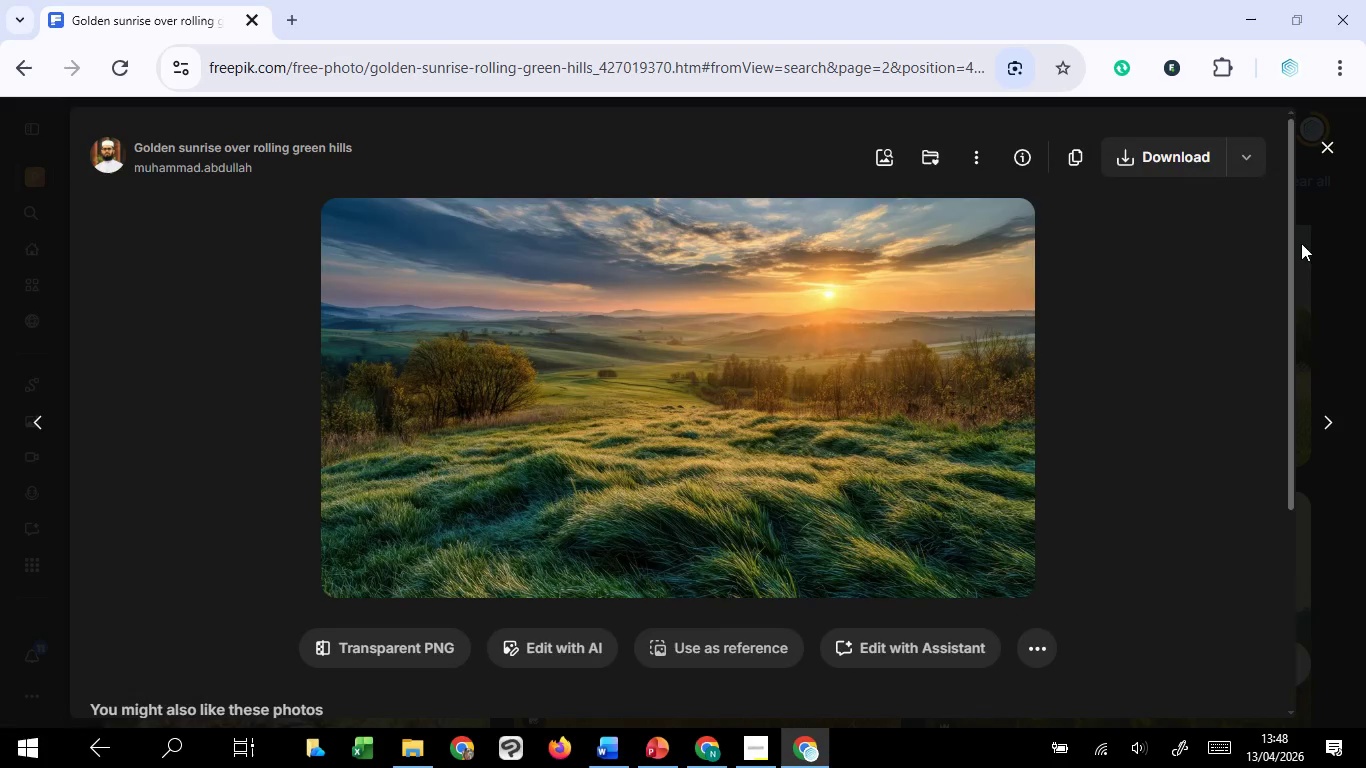 
wait(5.28)
 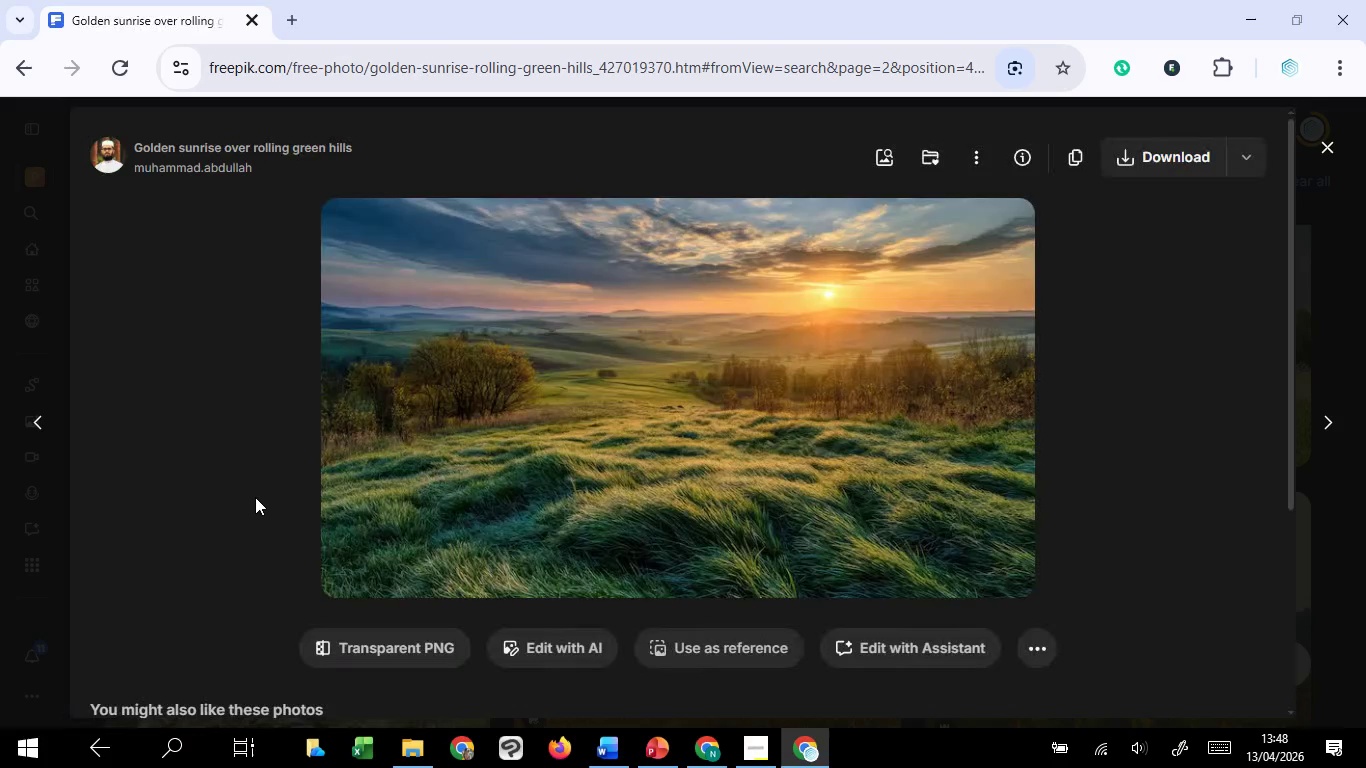 
left_click([1128, 161])
 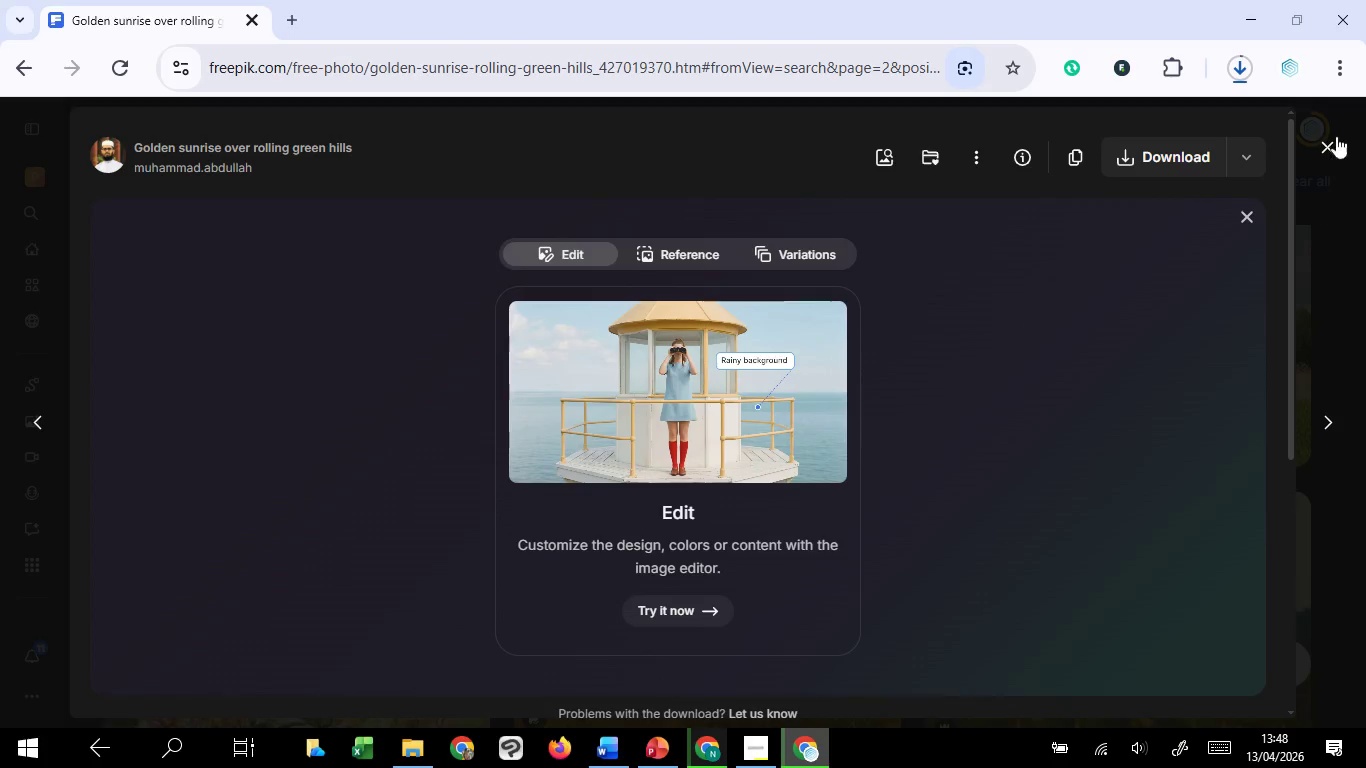 
left_click([1325, 144])
 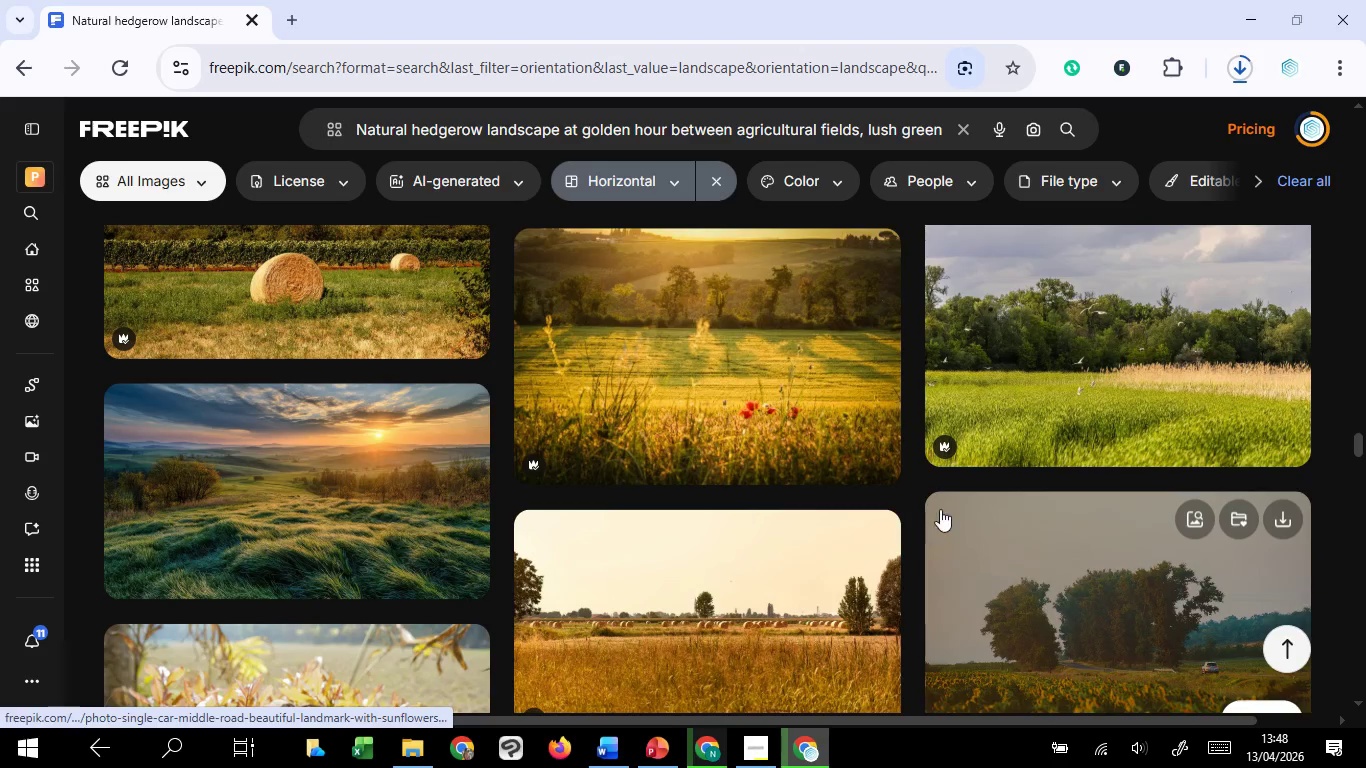 
scroll: coordinate [919, 482], scroll_direction: down, amount: 20.0
 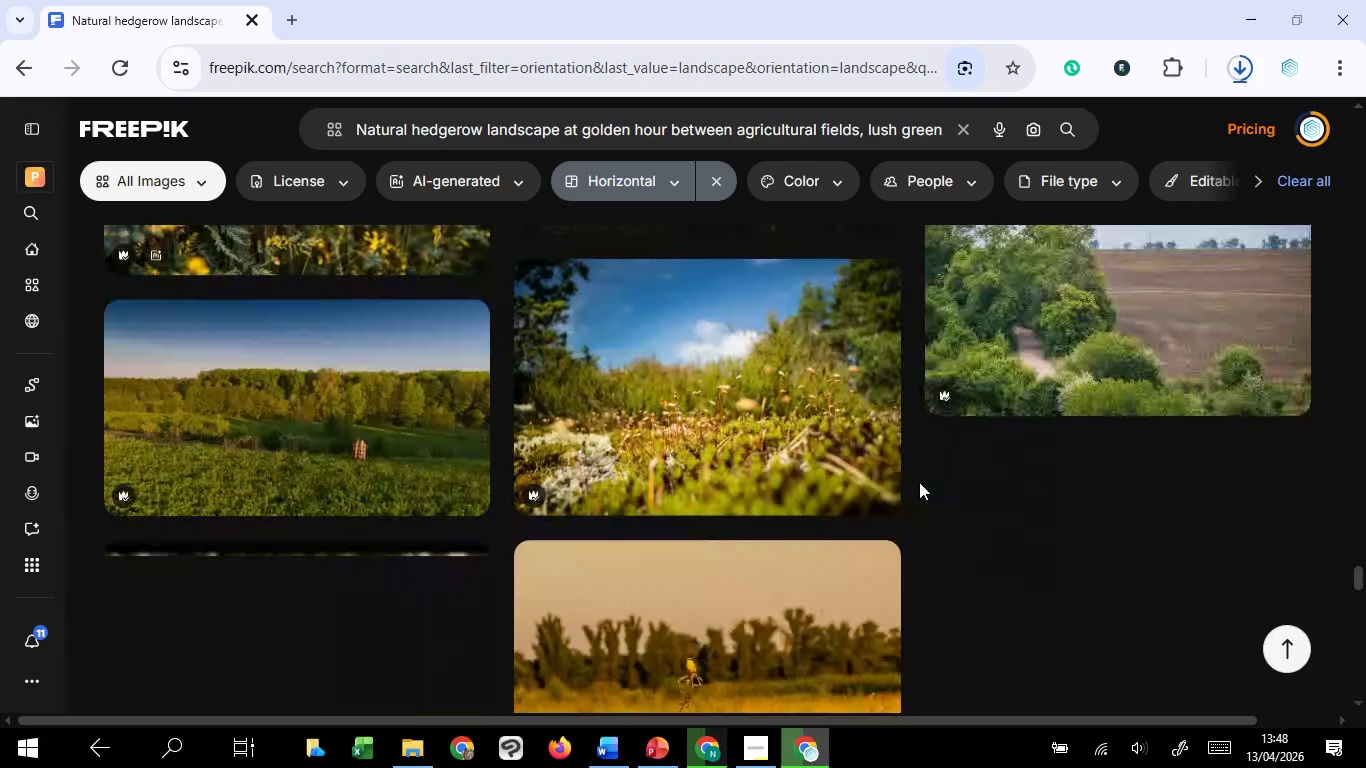 
scroll: coordinate [919, 482], scroll_direction: up, amount: 3.0
 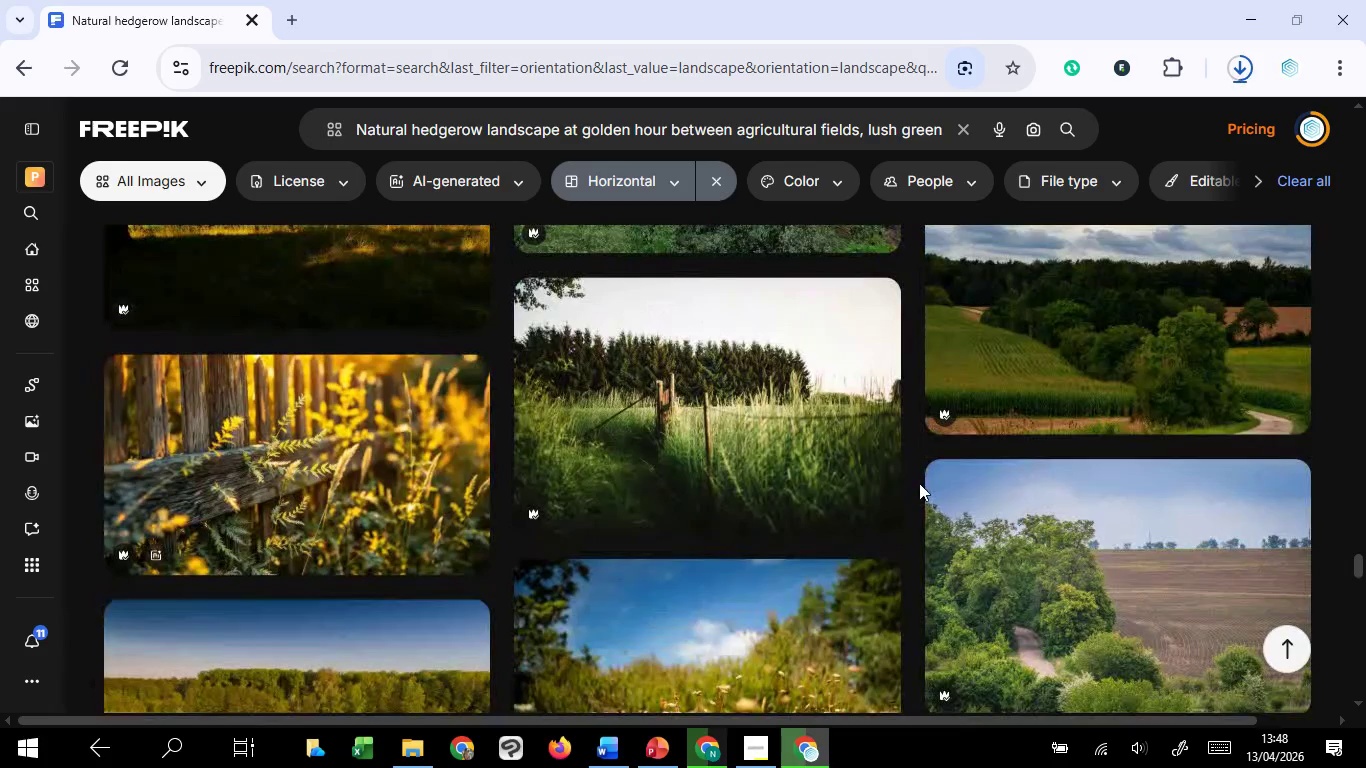 
scroll: coordinate [919, 483], scroll_direction: down, amount: 12.0
 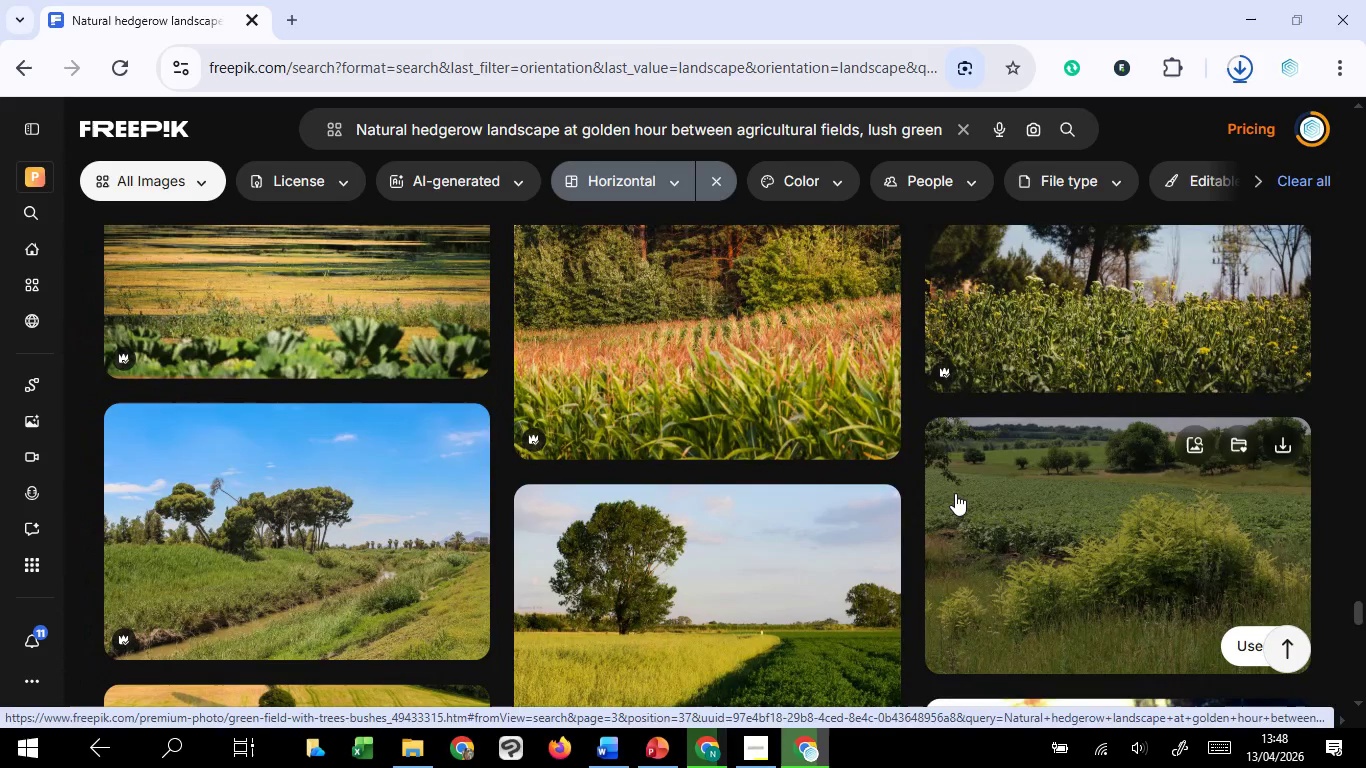 
wait(6.81)
 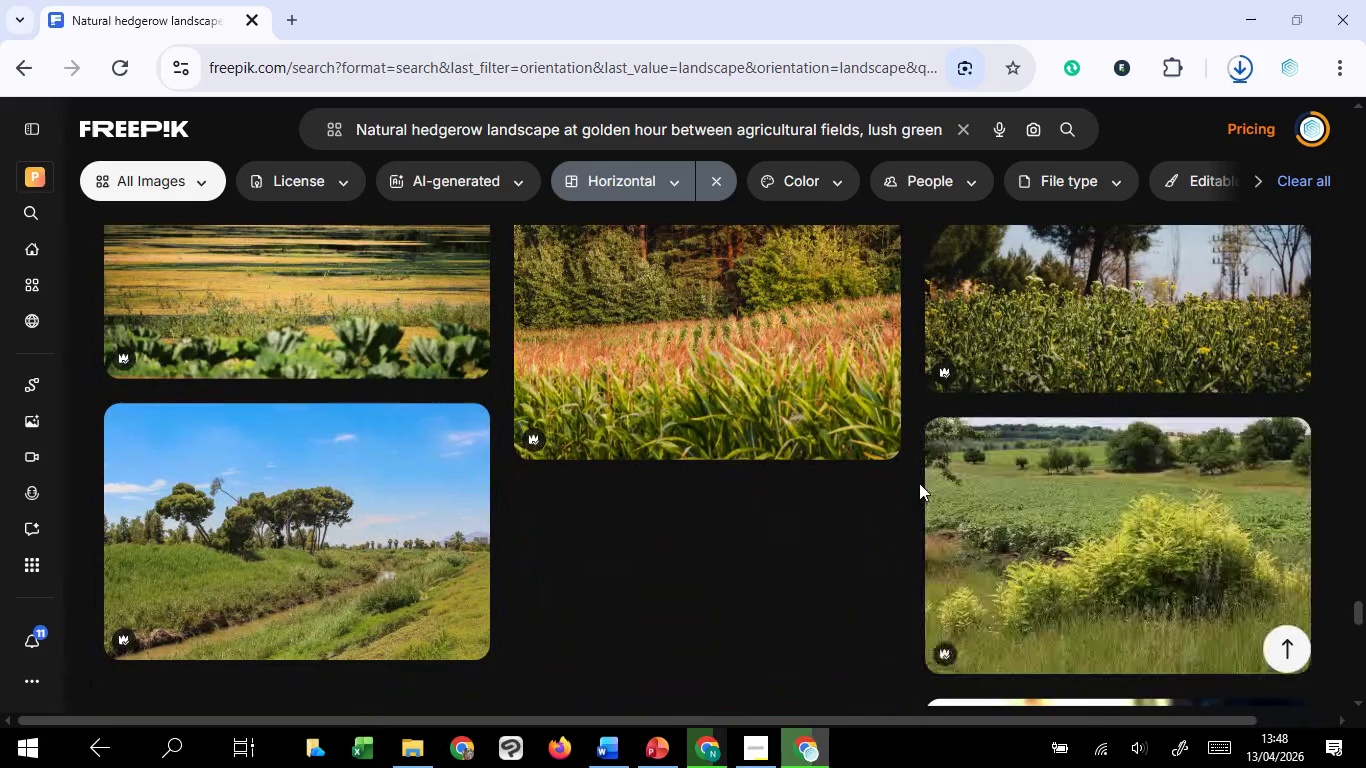 
scroll: coordinate [955, 493], scroll_direction: down, amount: 4.0
 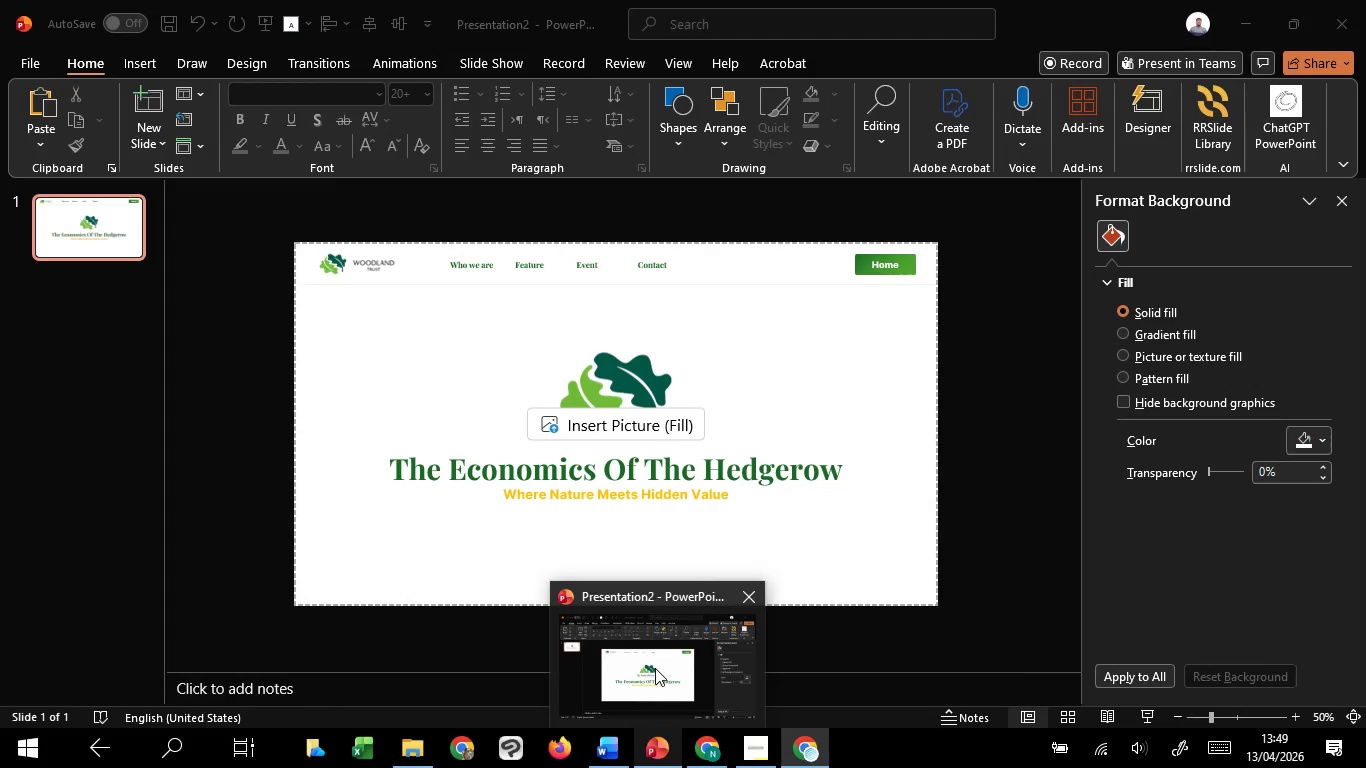 
wait(5.24)
 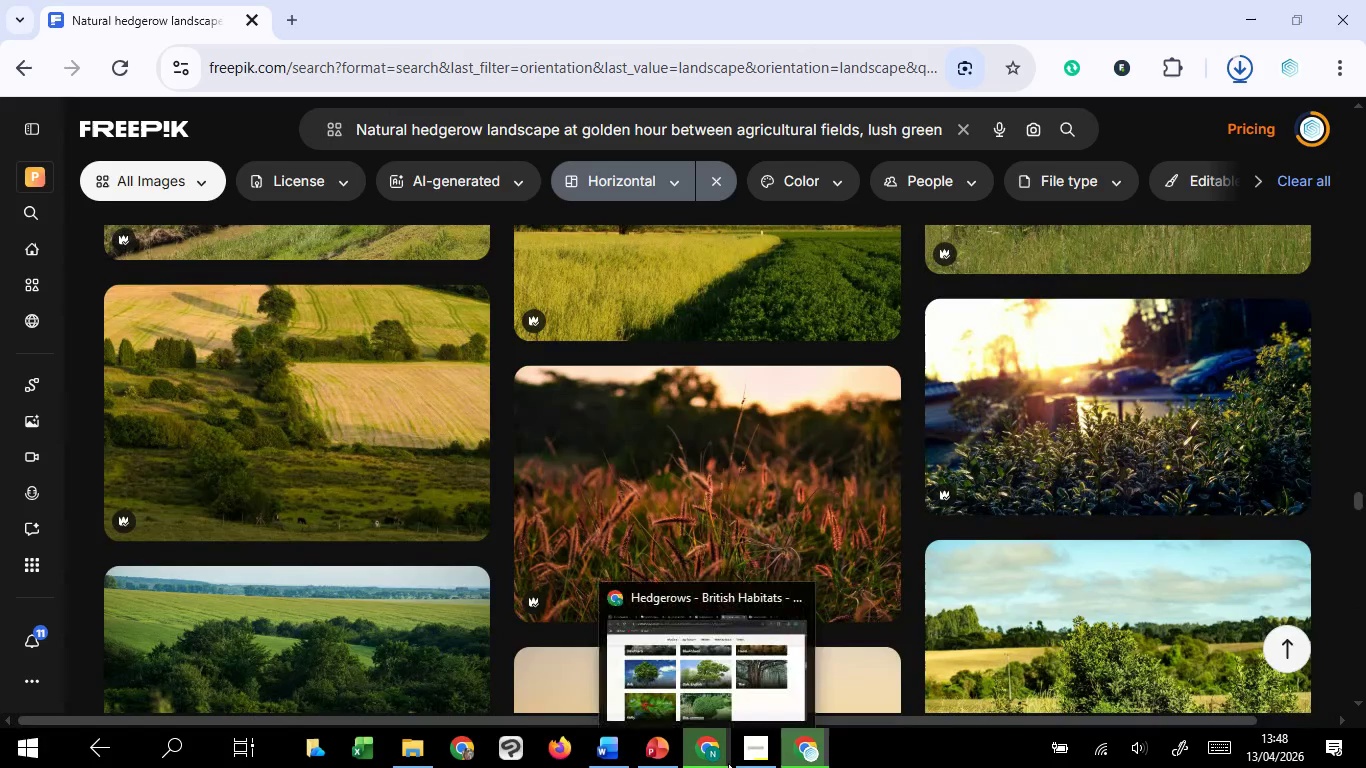 
left_click([655, 668])
 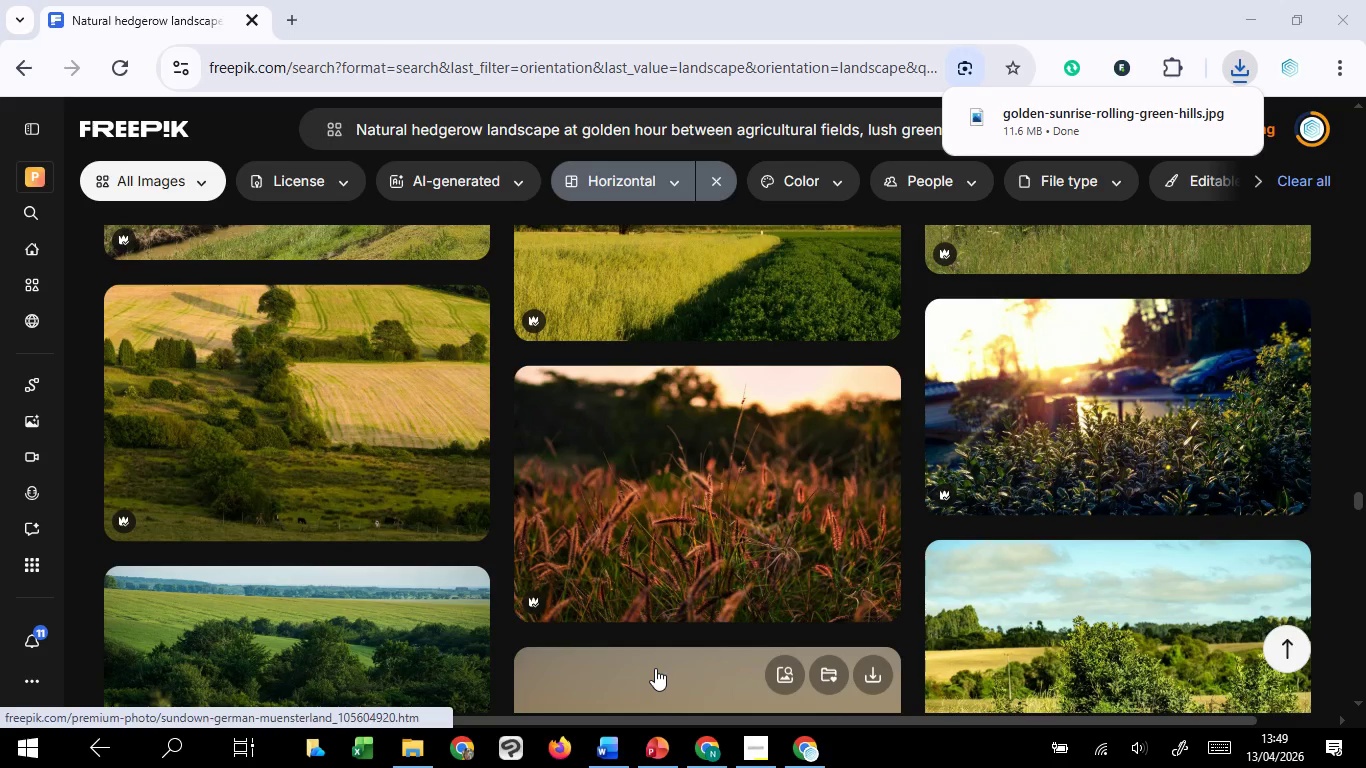 
left_click([564, 431])
 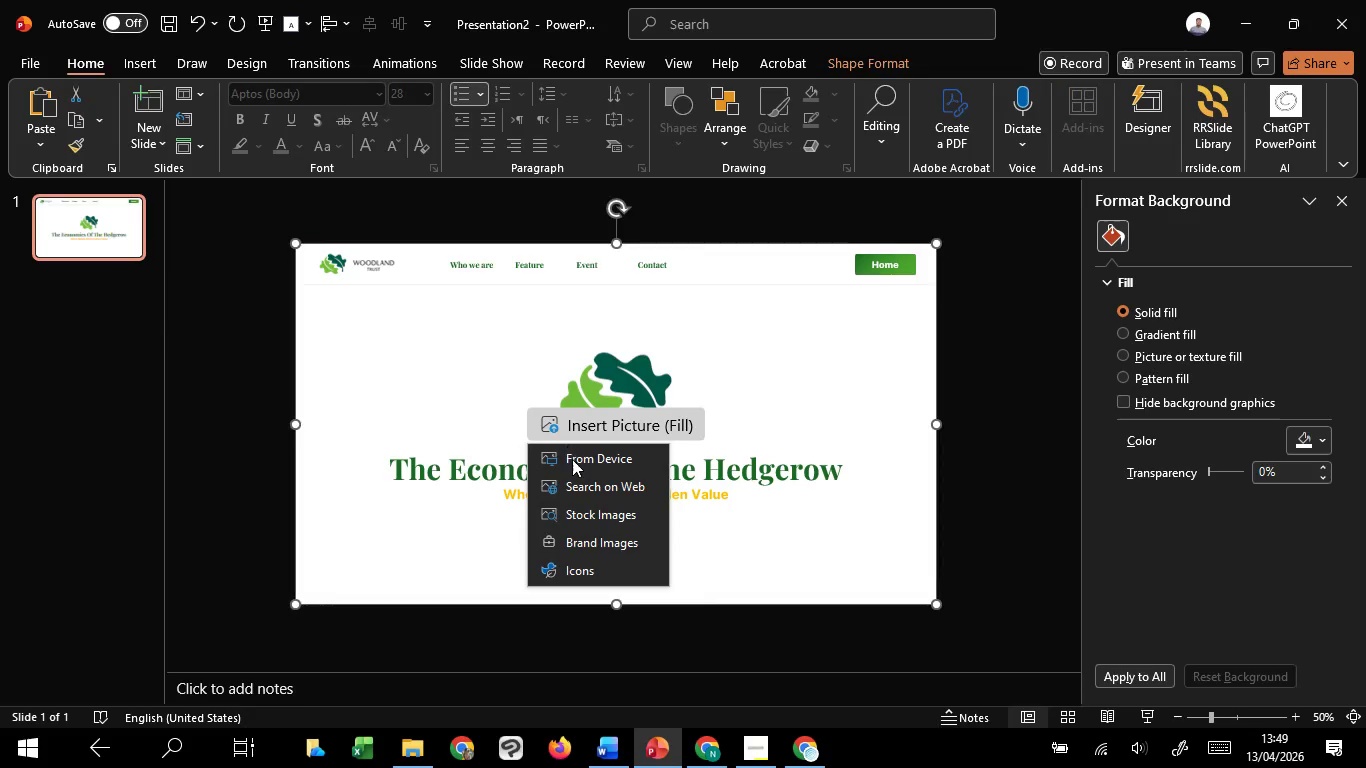 
left_click([572, 459])
 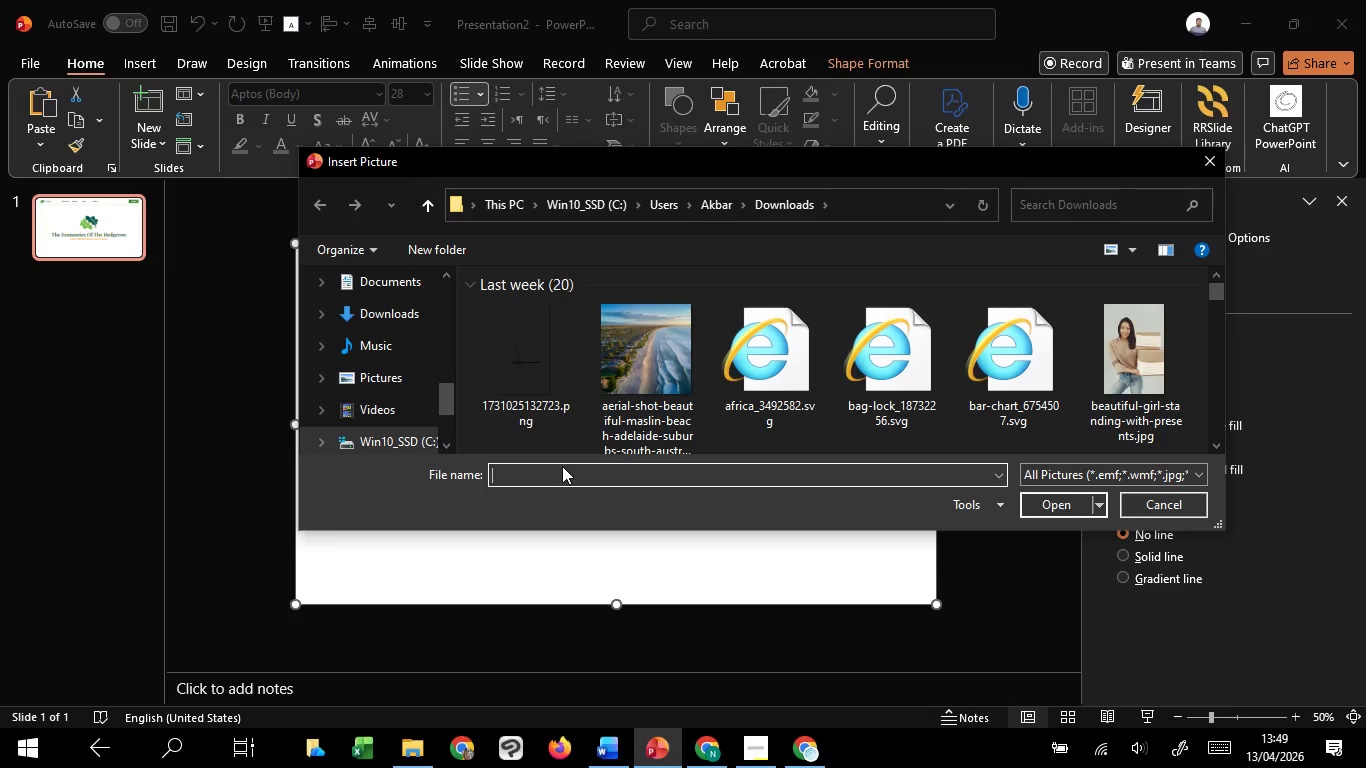 
wait(15.28)
 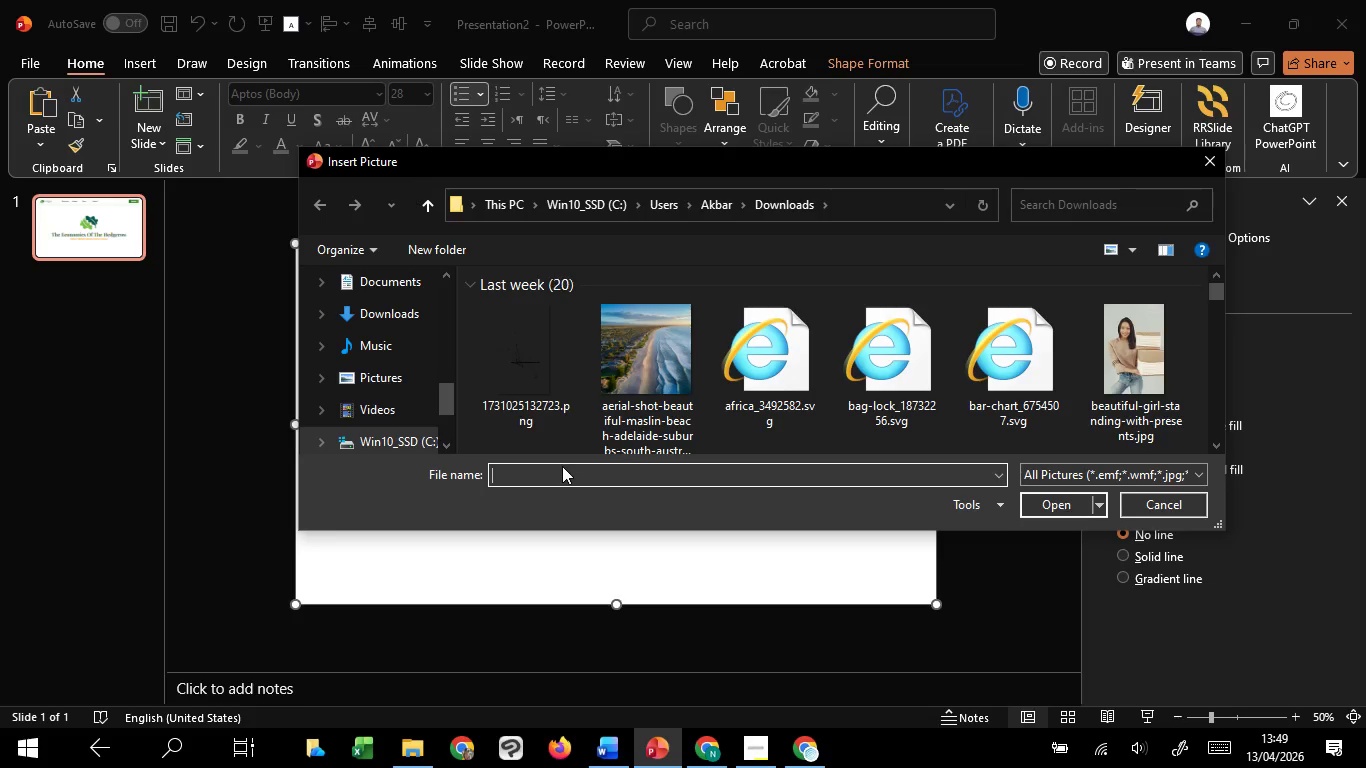 
left_click([505, 380])
 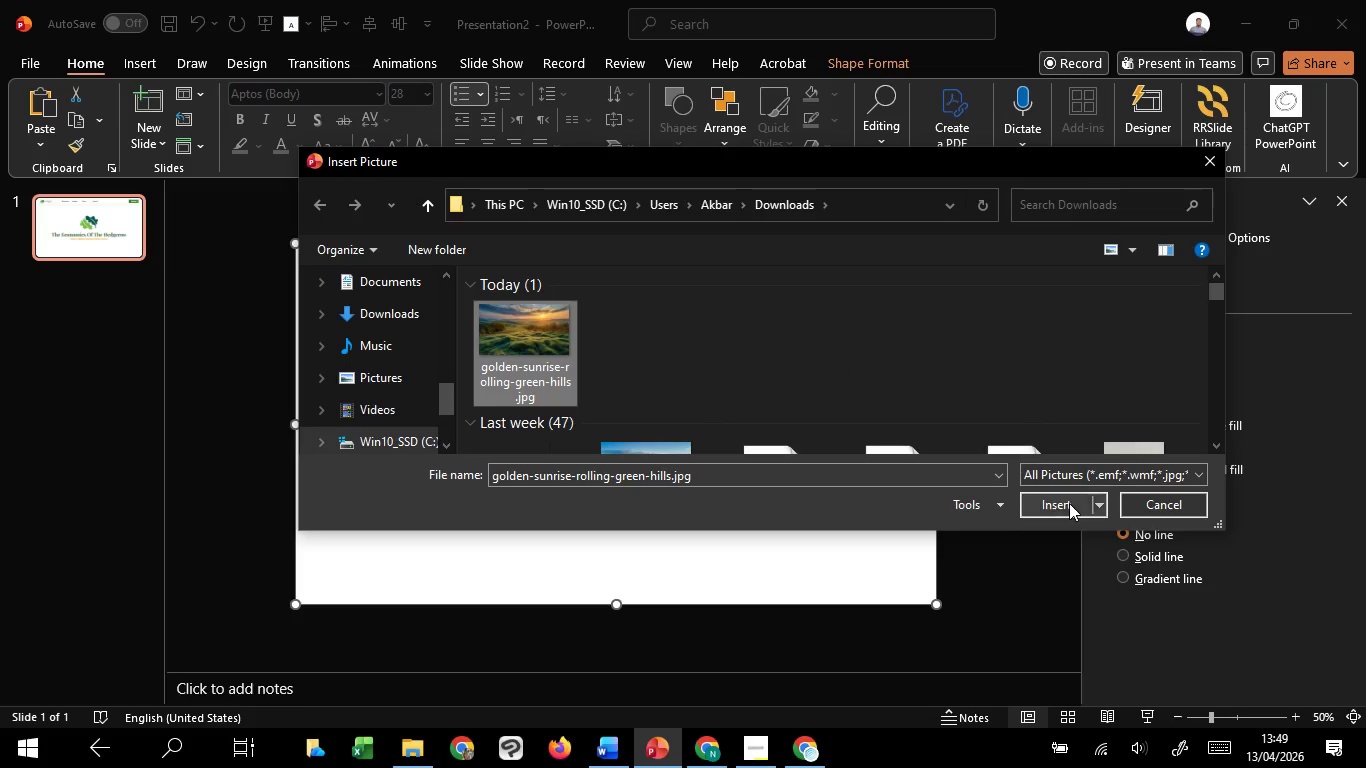 
left_click([1069, 503])
 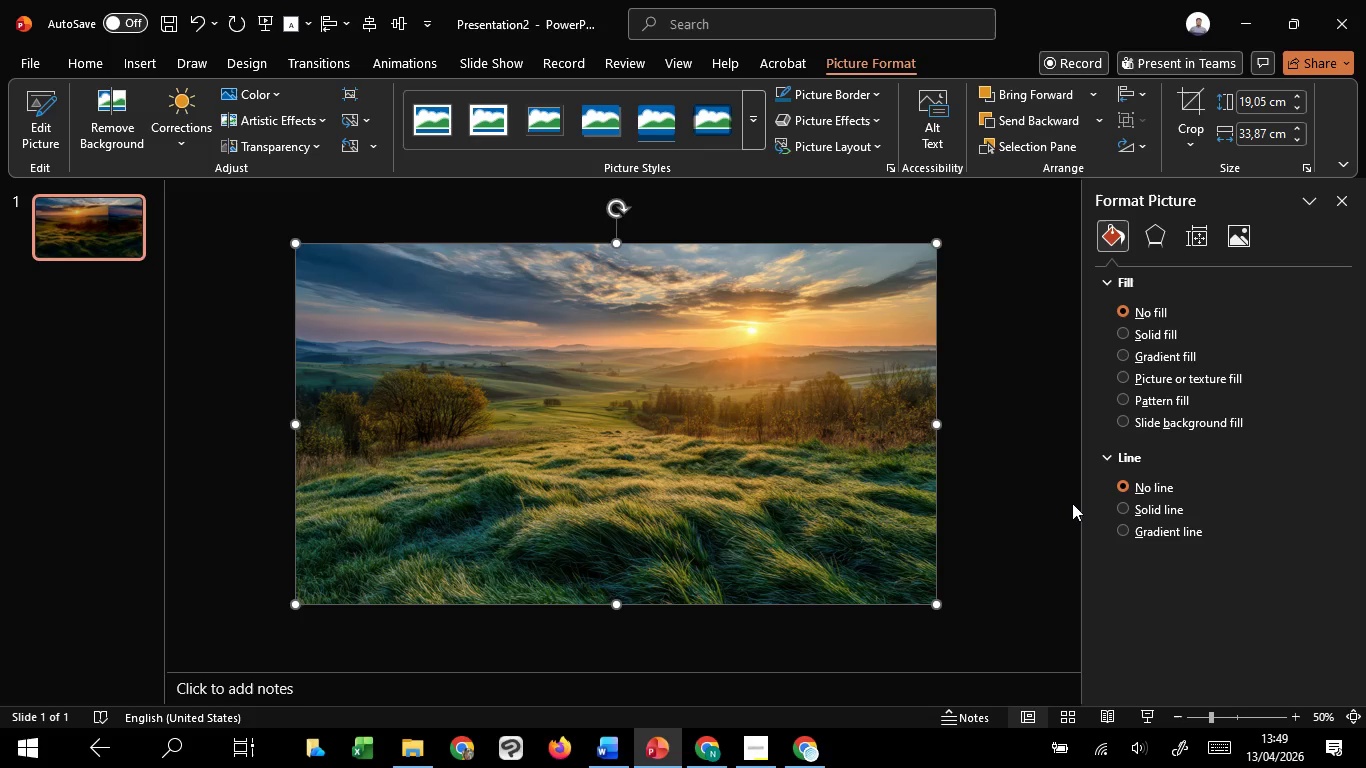 
wait(12.09)
 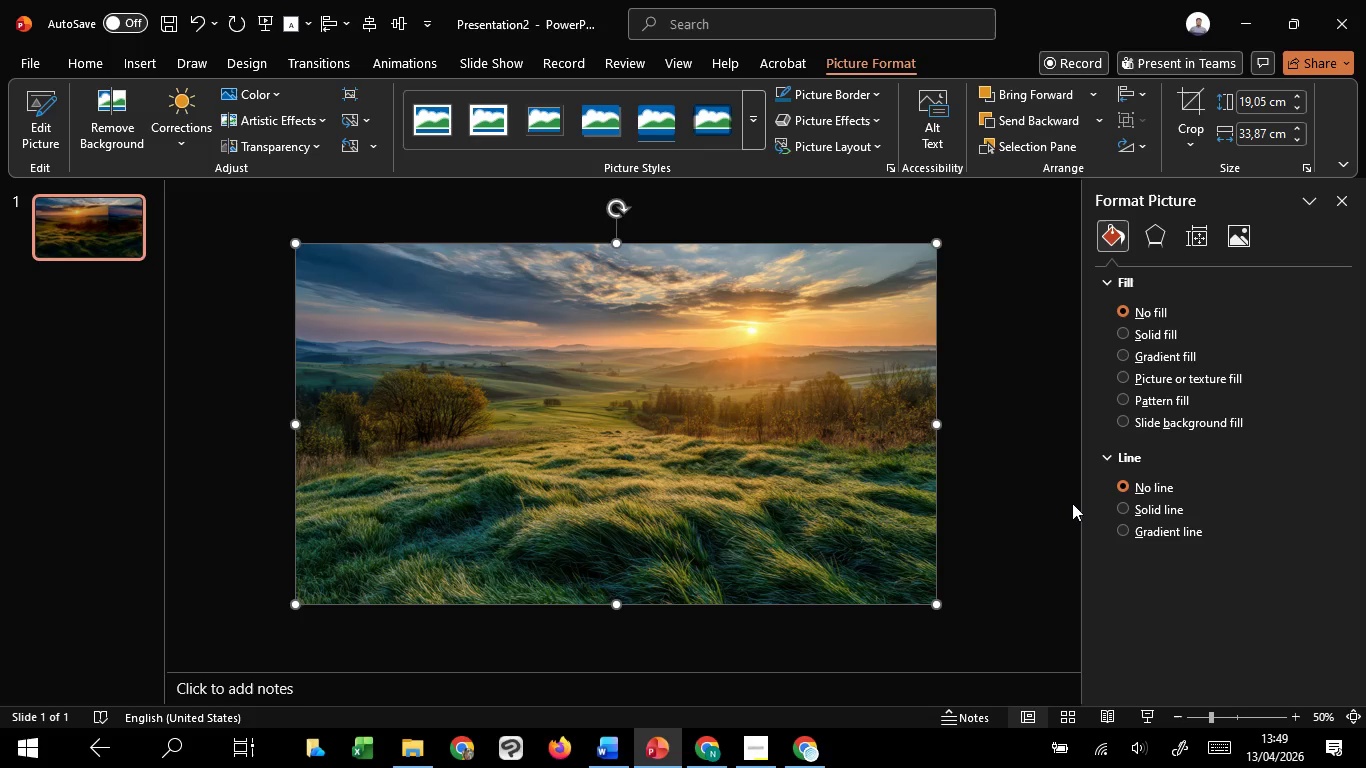 
right_click([778, 411])
 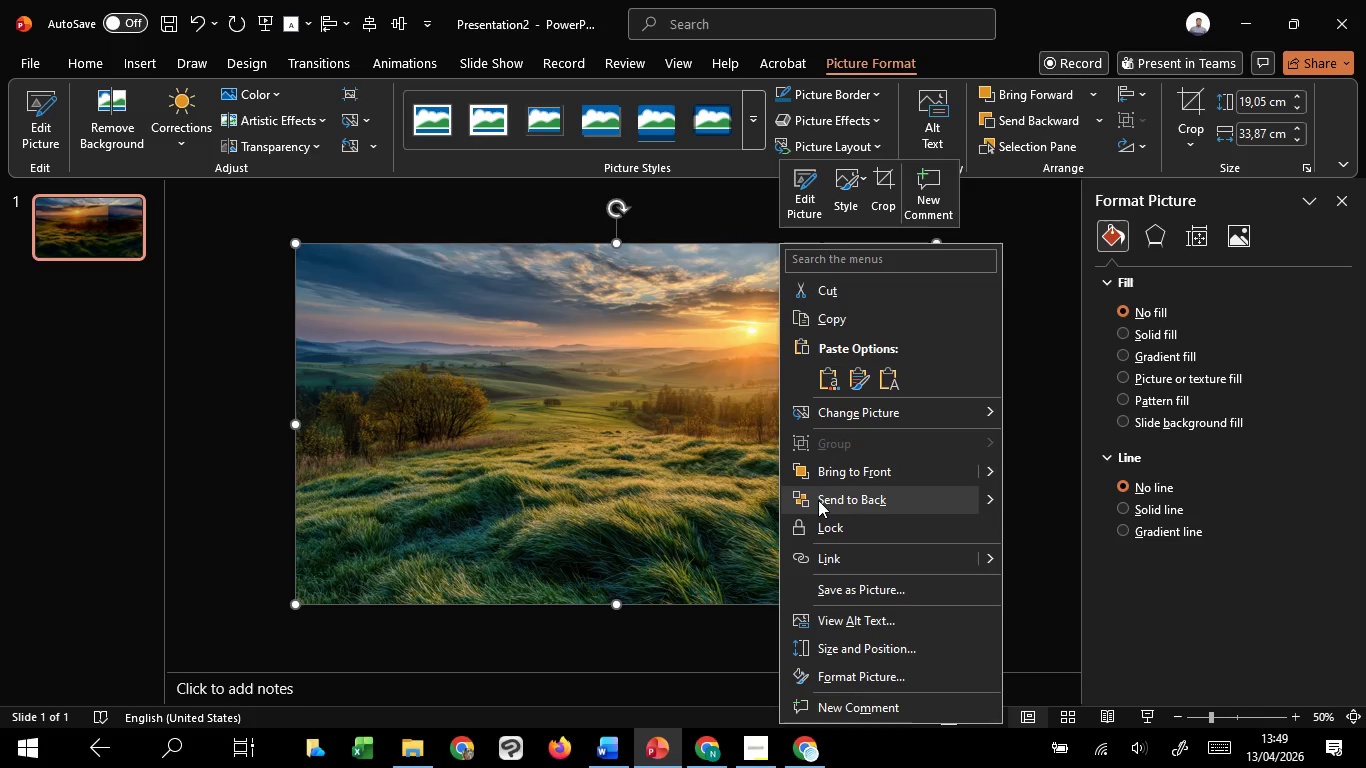 
left_click([818, 500])
 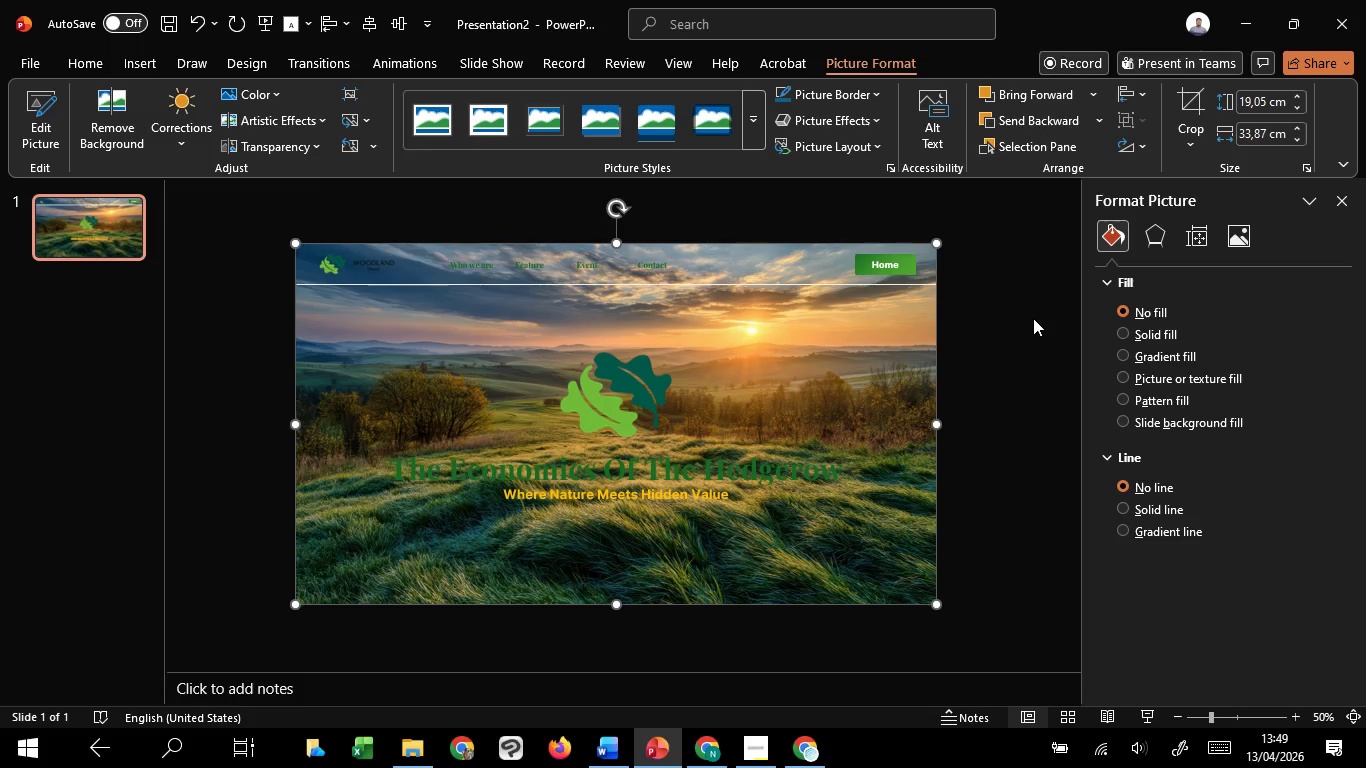 
left_click([1033, 318])
 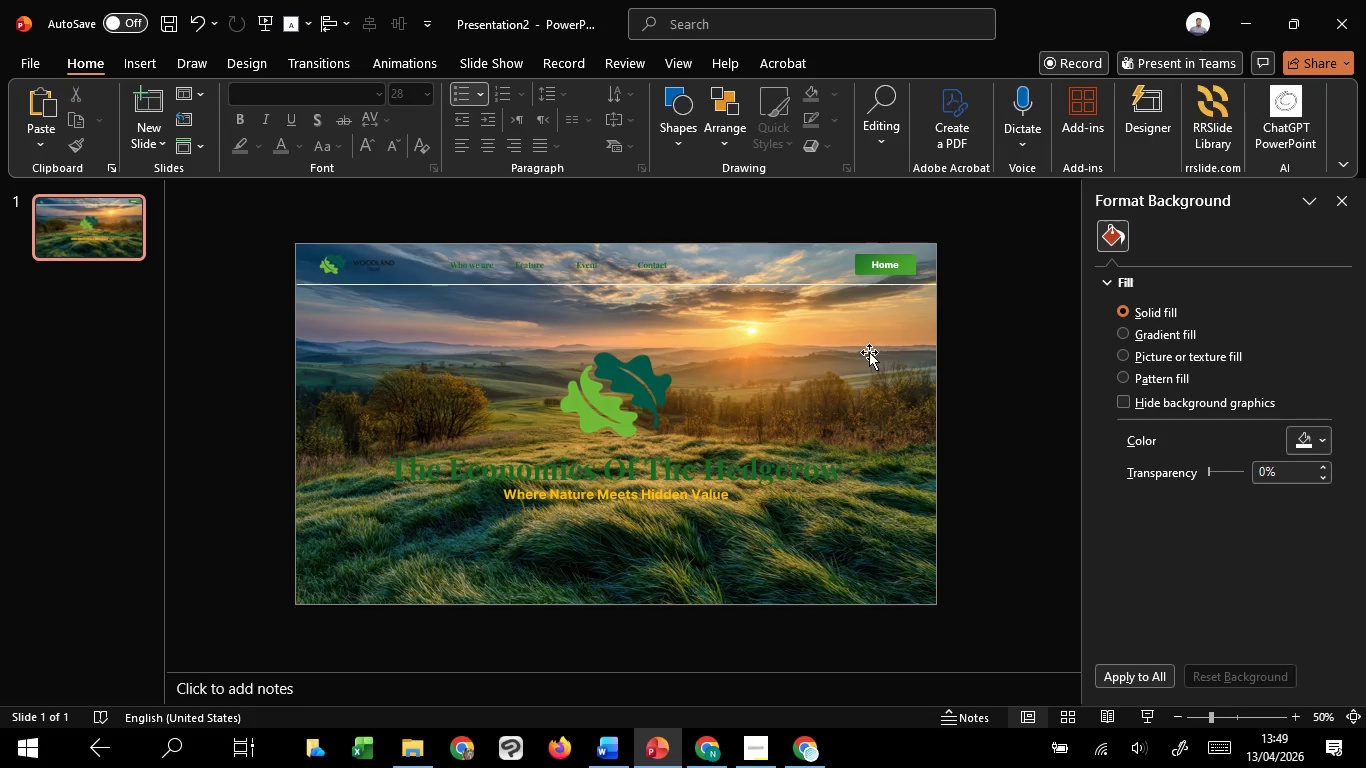 
left_click([858, 354])
 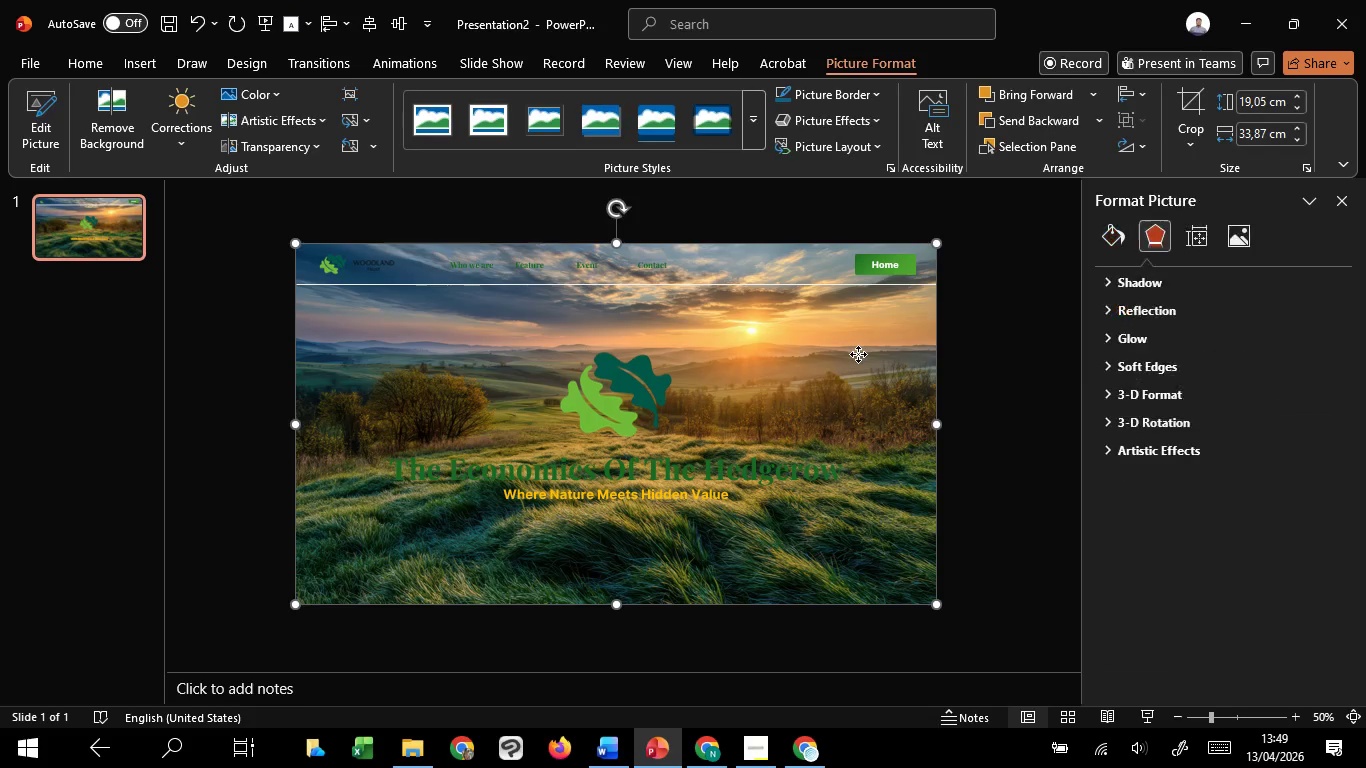 
right_click([858, 354])
 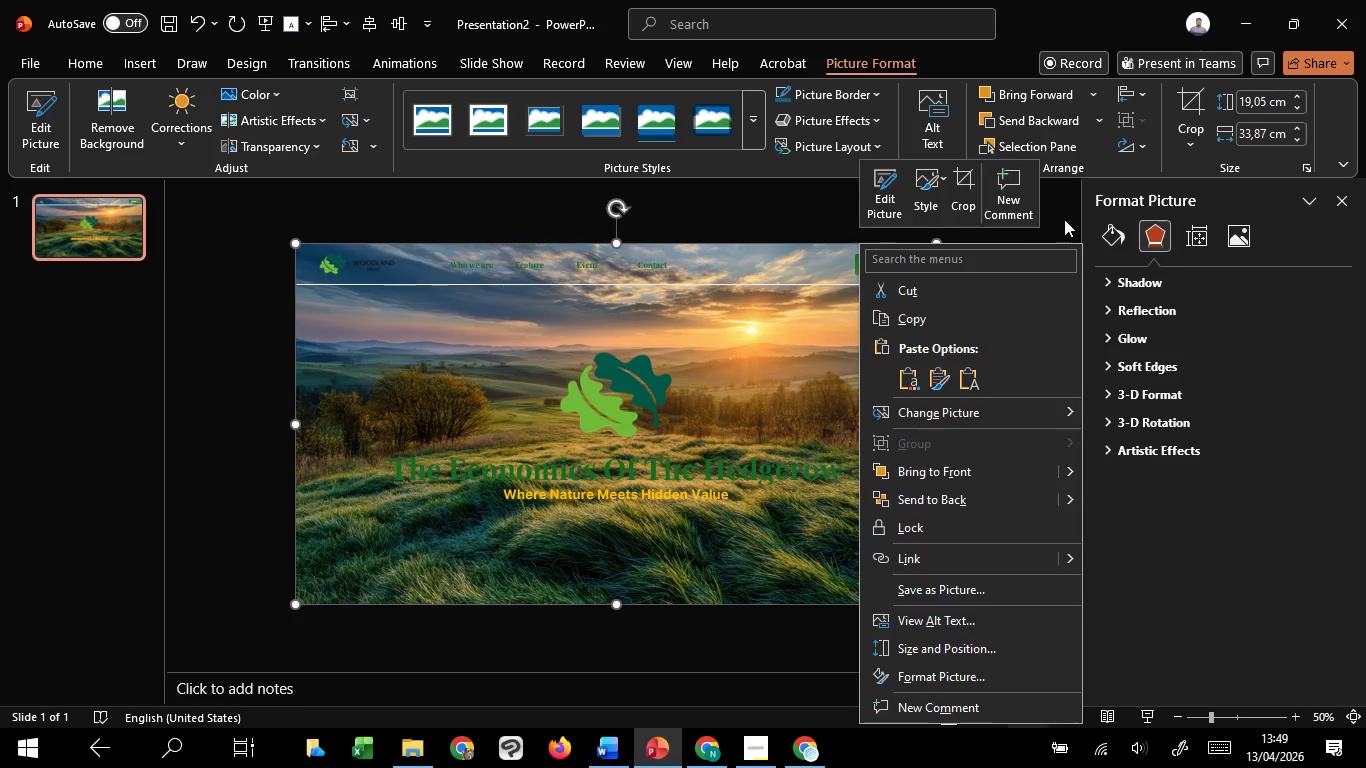 
double_click([1057, 219])
 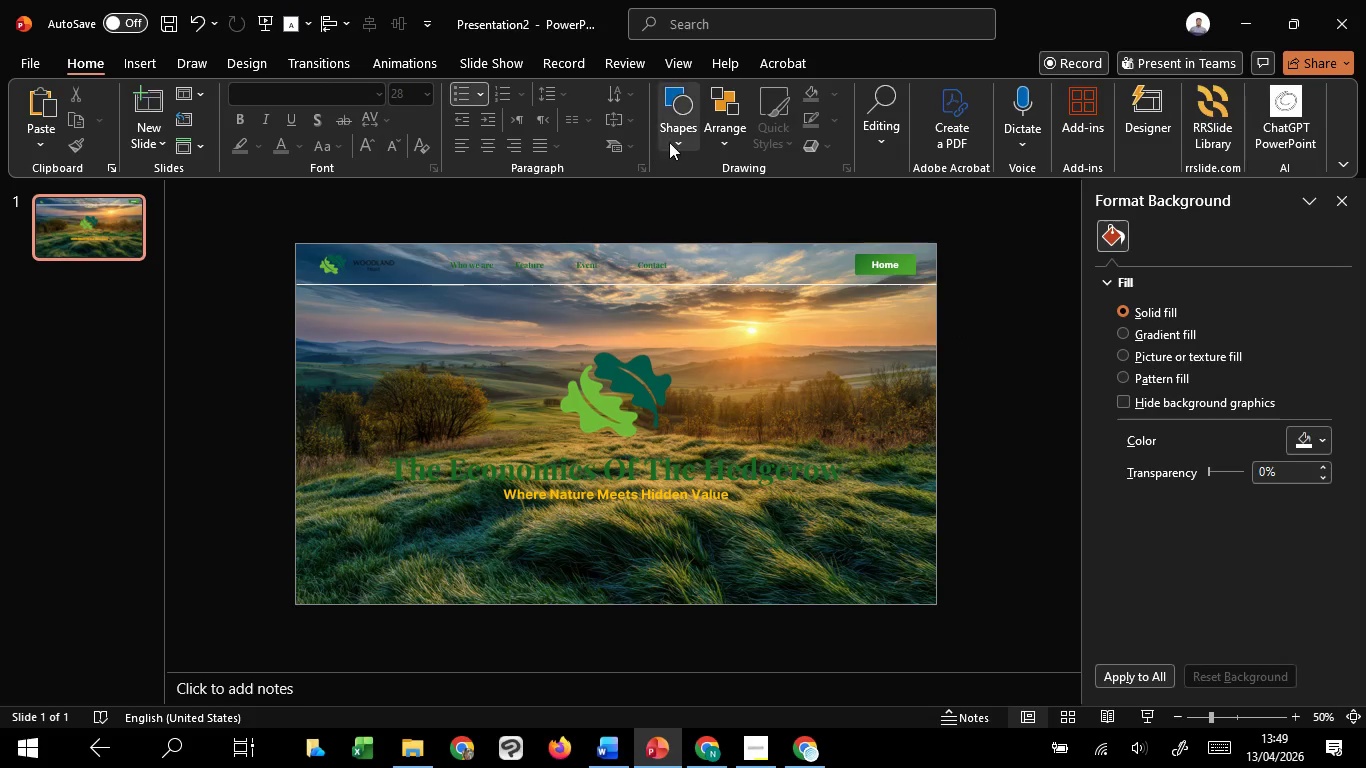 
left_click([676, 142])
 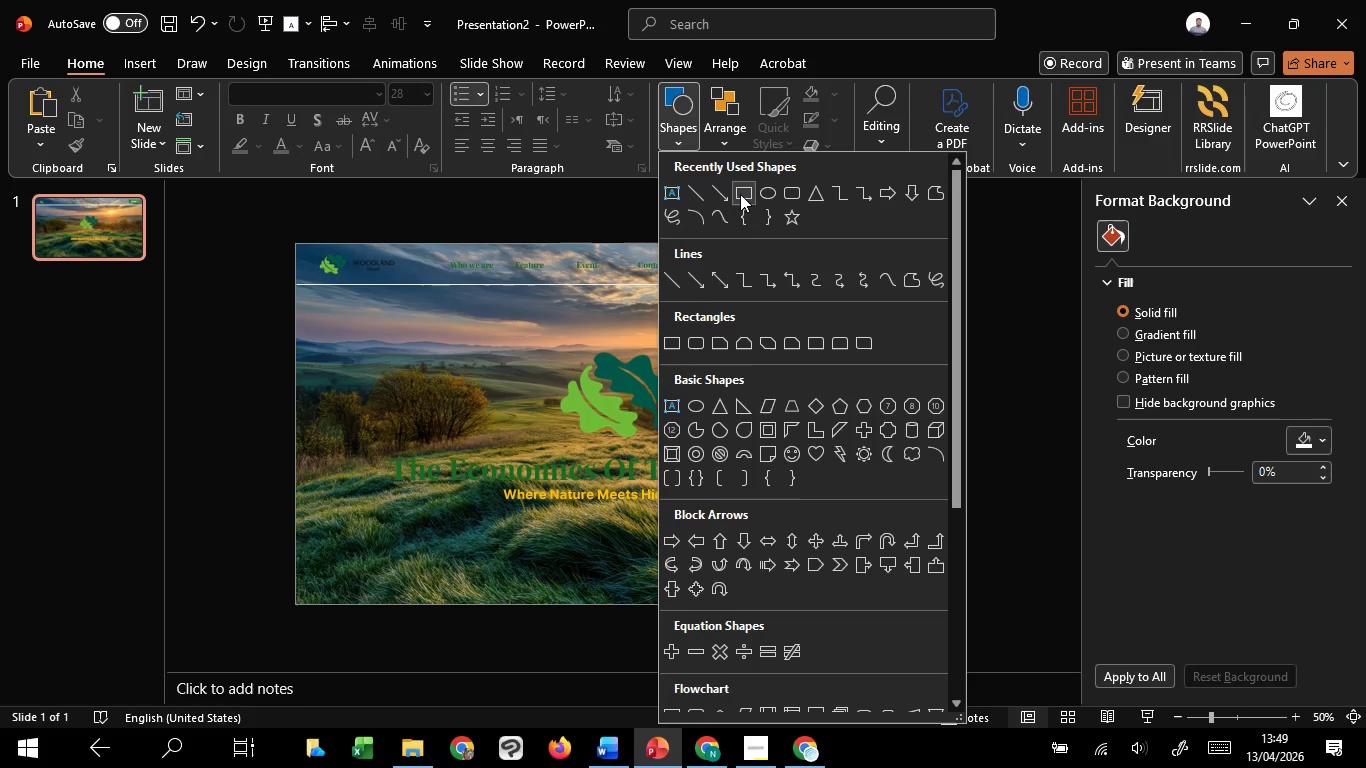 
left_click([740, 194])
 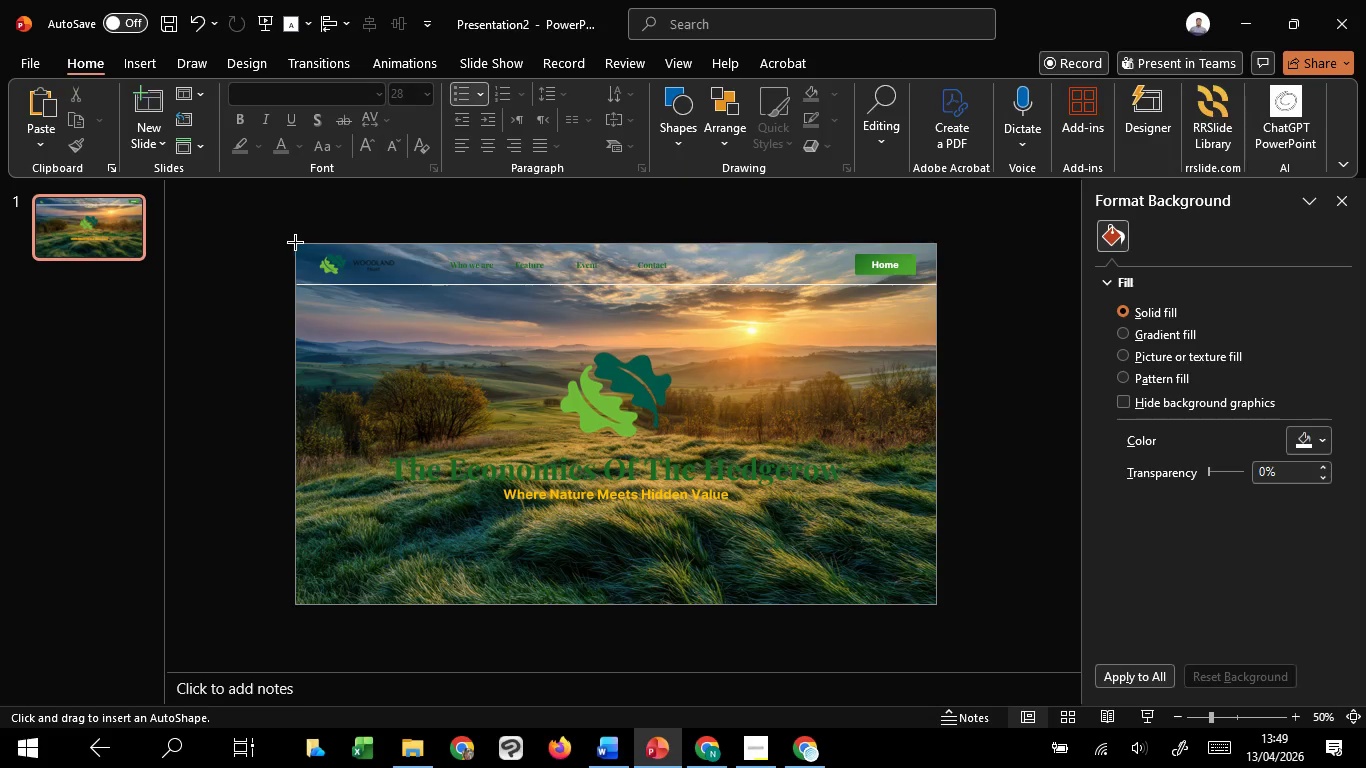 
left_click_drag(start_coordinate=[295, 243], to_coordinate=[934, 310])
 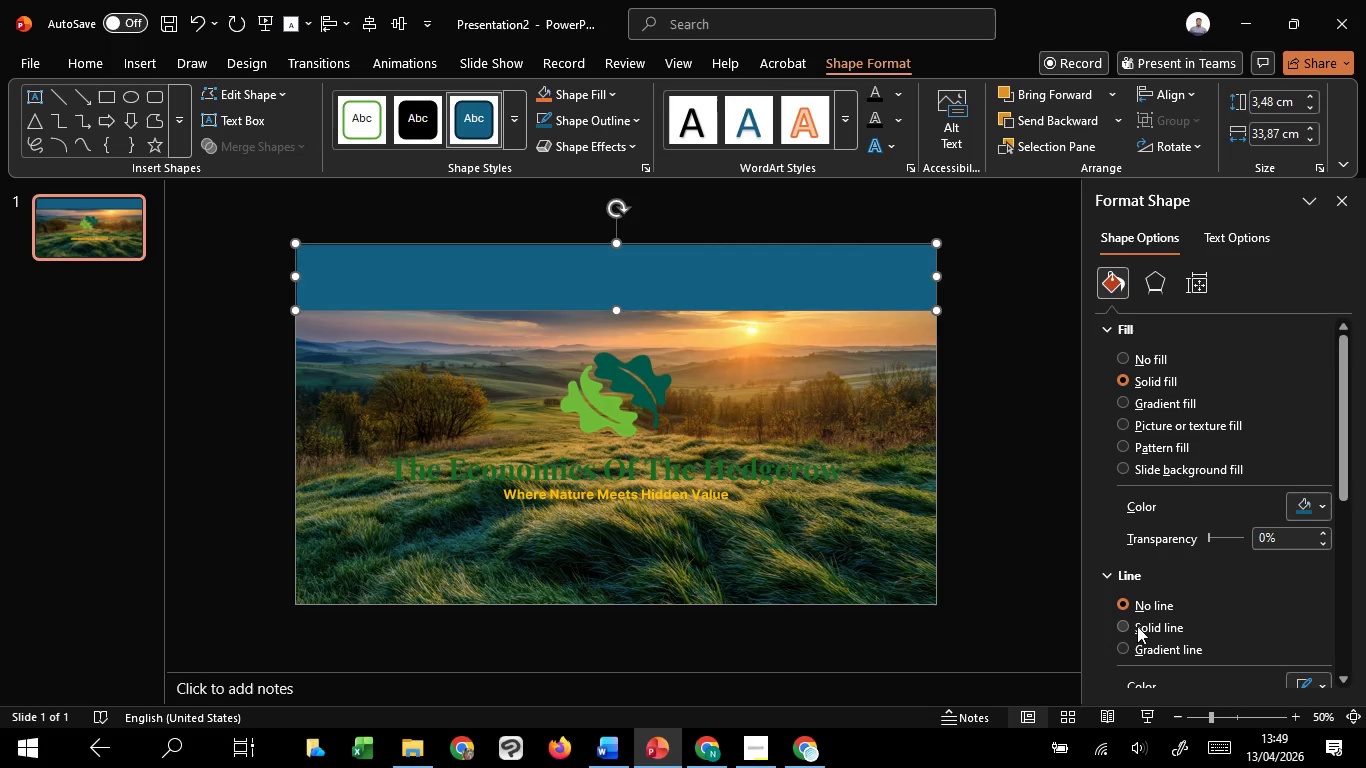 
left_click([1137, 626])
 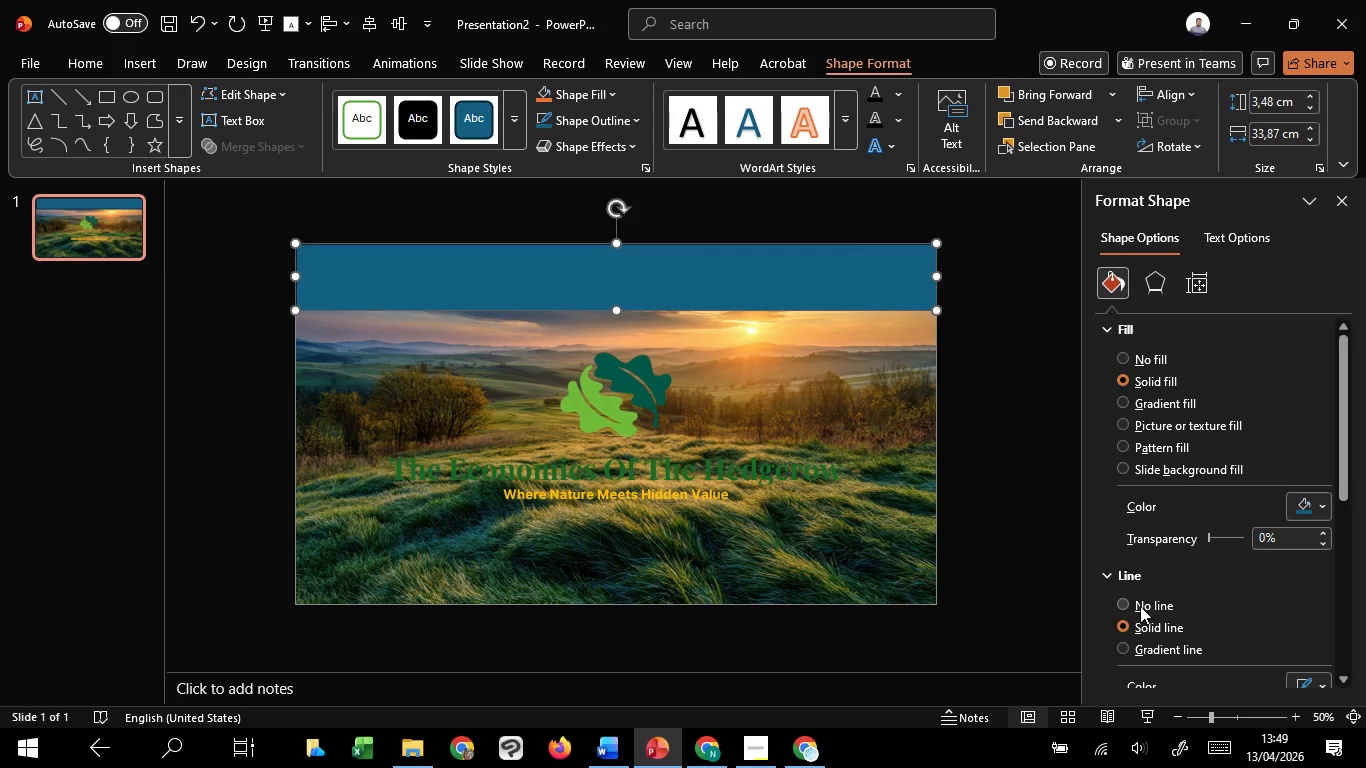 
left_click([1140, 603])
 